 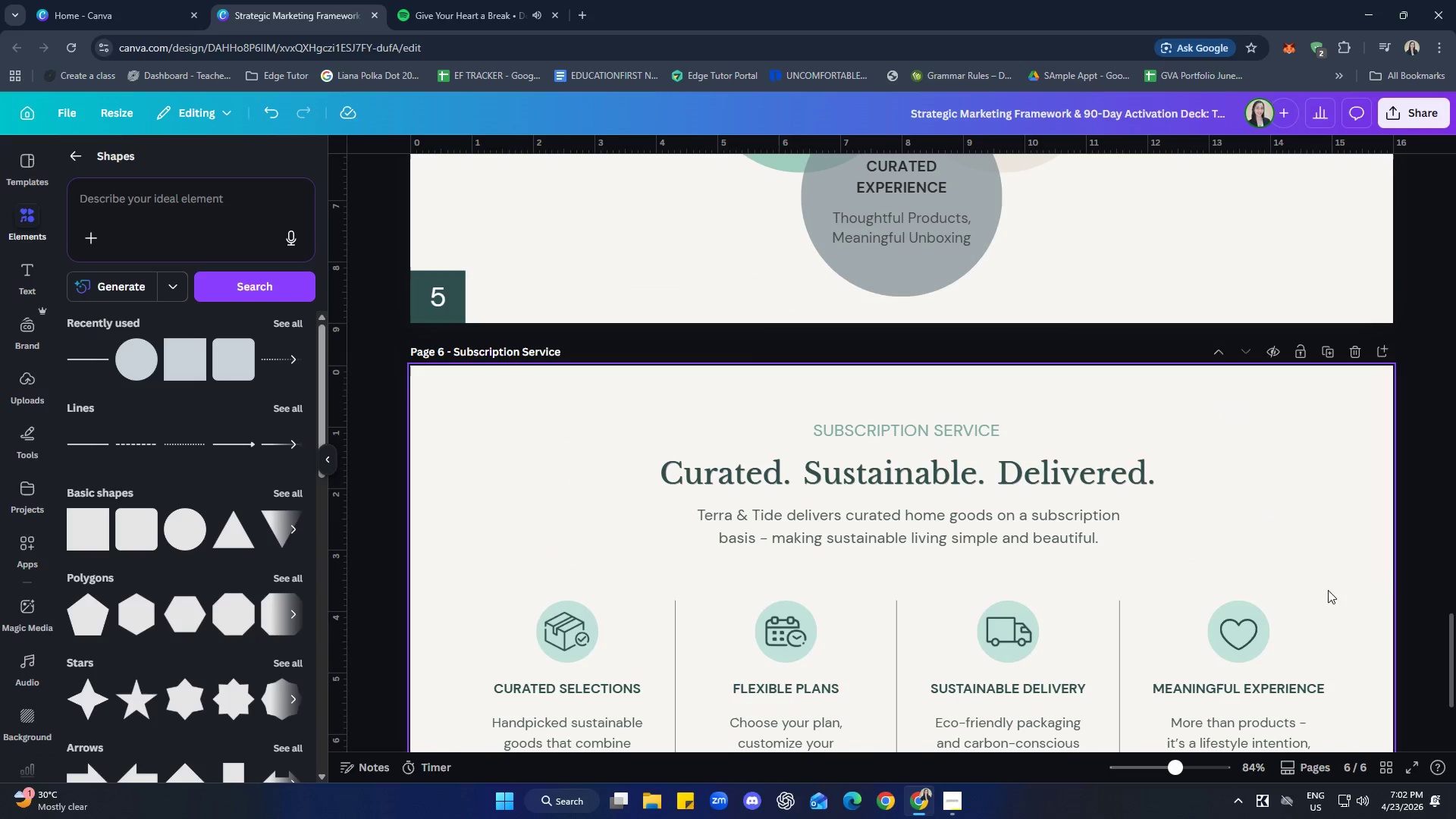 
scroll: coordinate [1240, 510], scroll_direction: up, amount: 2.0
 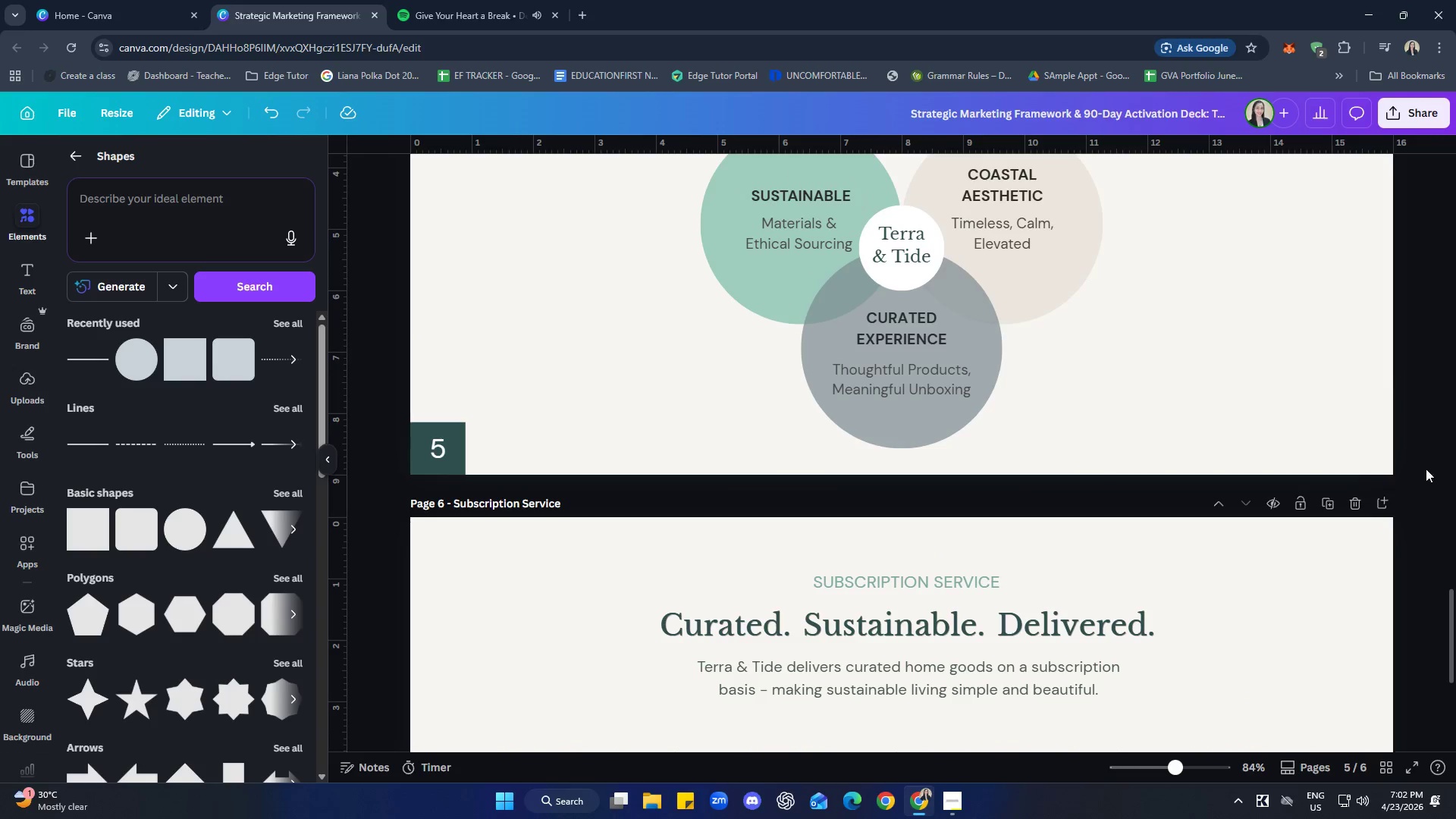 
hold_key(key=ControlLeft, duration=0.38)
scroll: coordinate [1373, 480], scroll_direction: down, amount: 5.0
 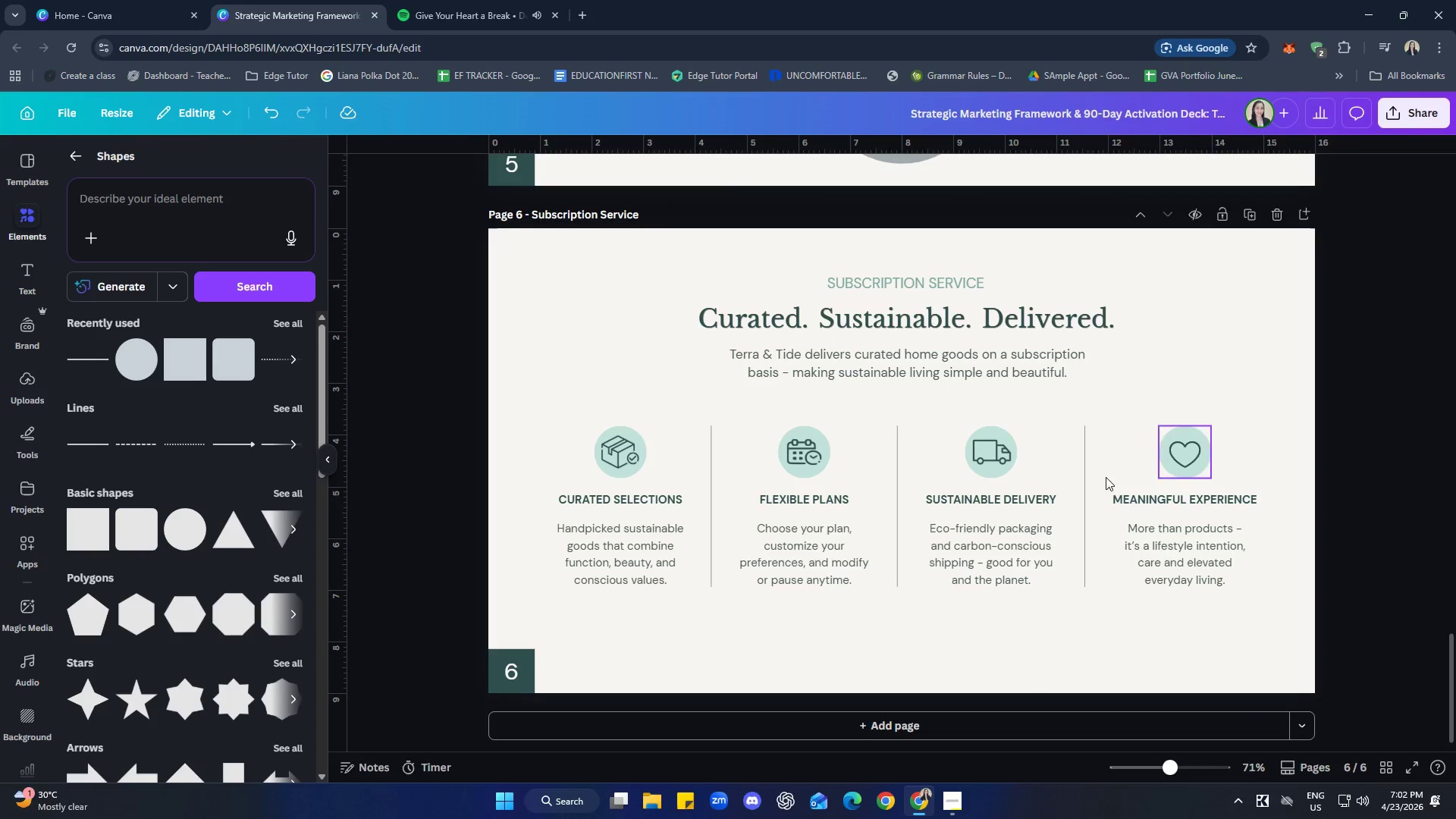 
scroll: coordinate [262, 485], scroll_direction: up, amount: 2.0
 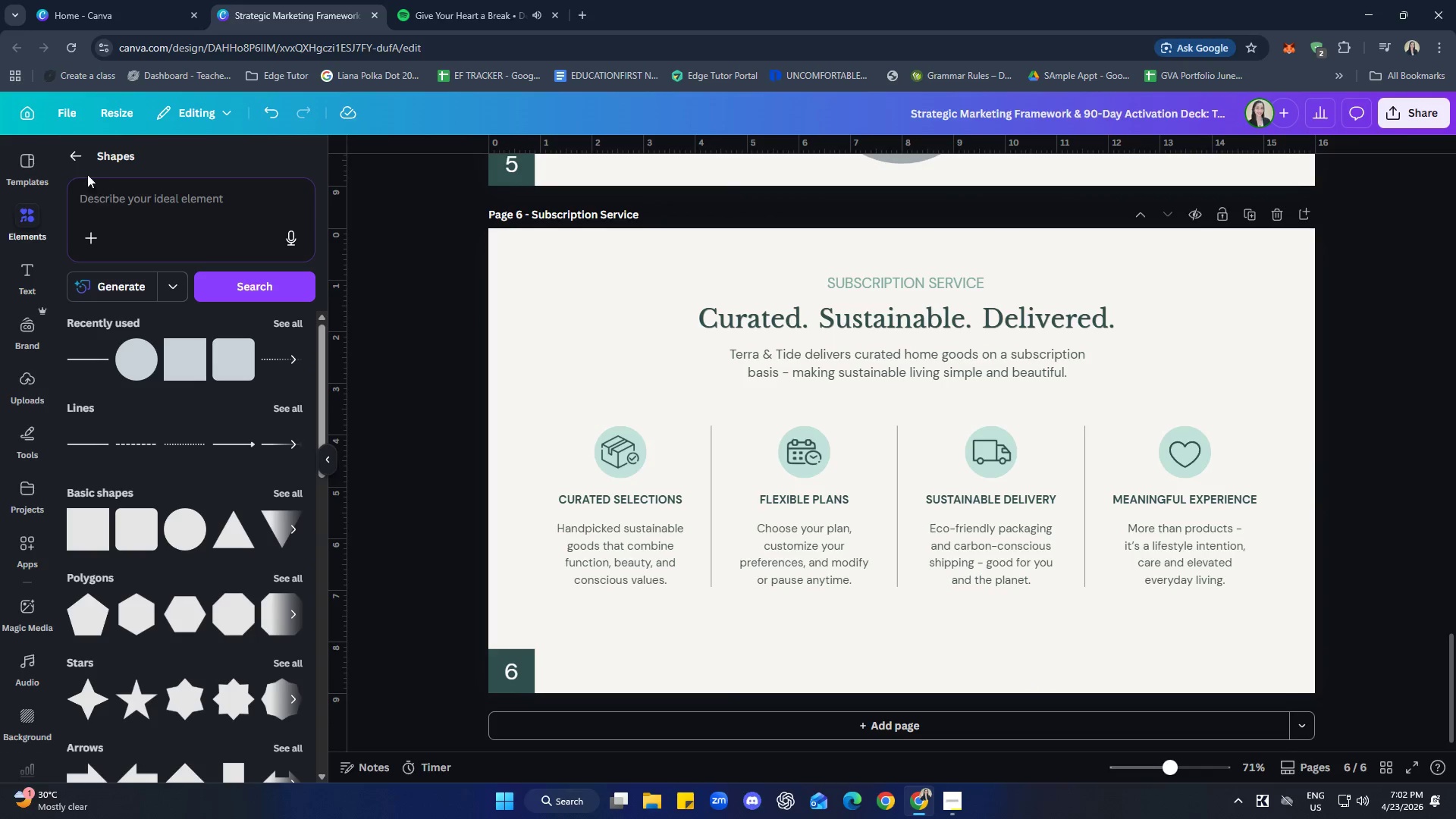 
left_click([74, 158])
 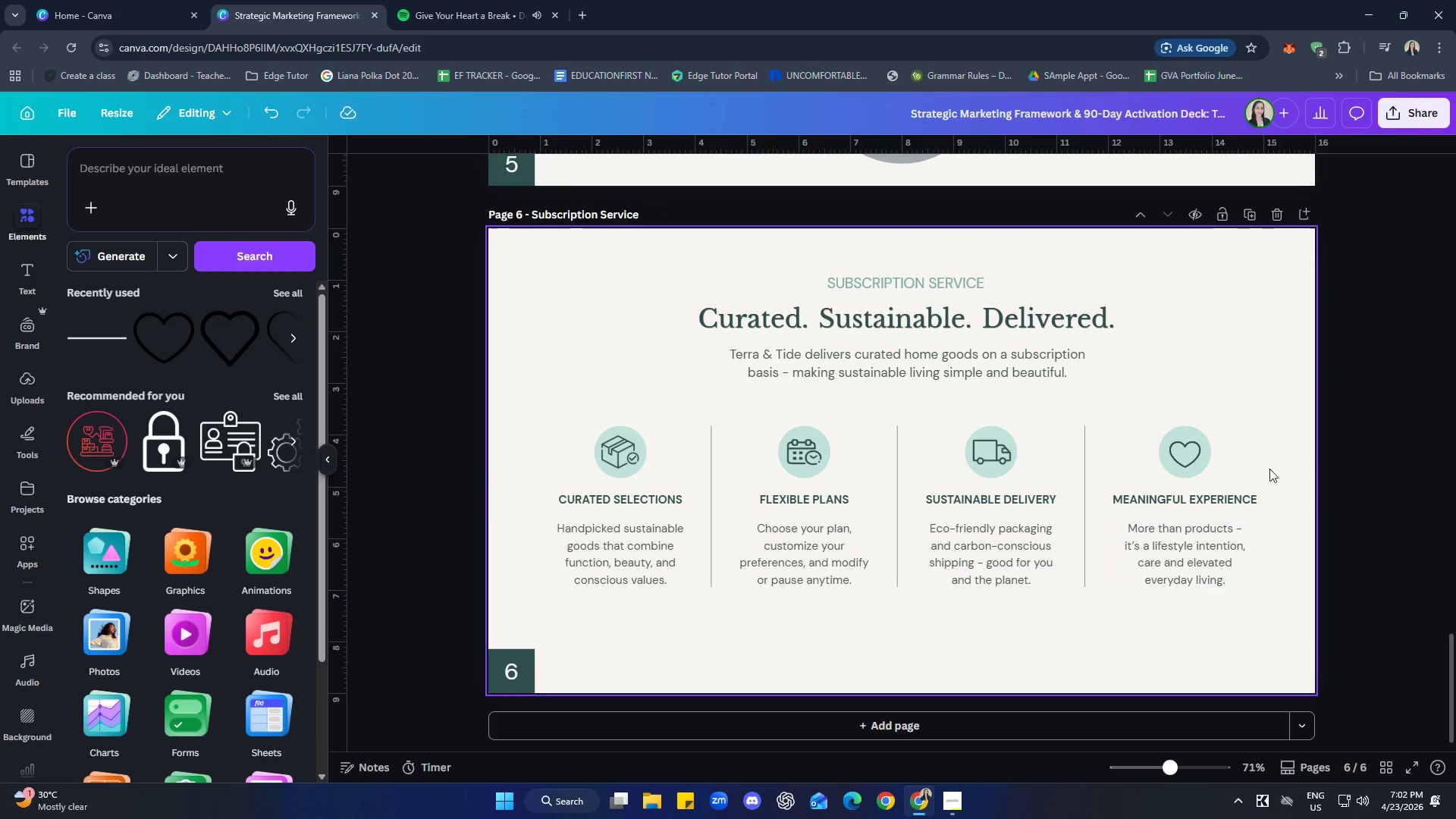 
scroll: coordinate [1404, 426], scroll_direction: up, amount: 7.0
 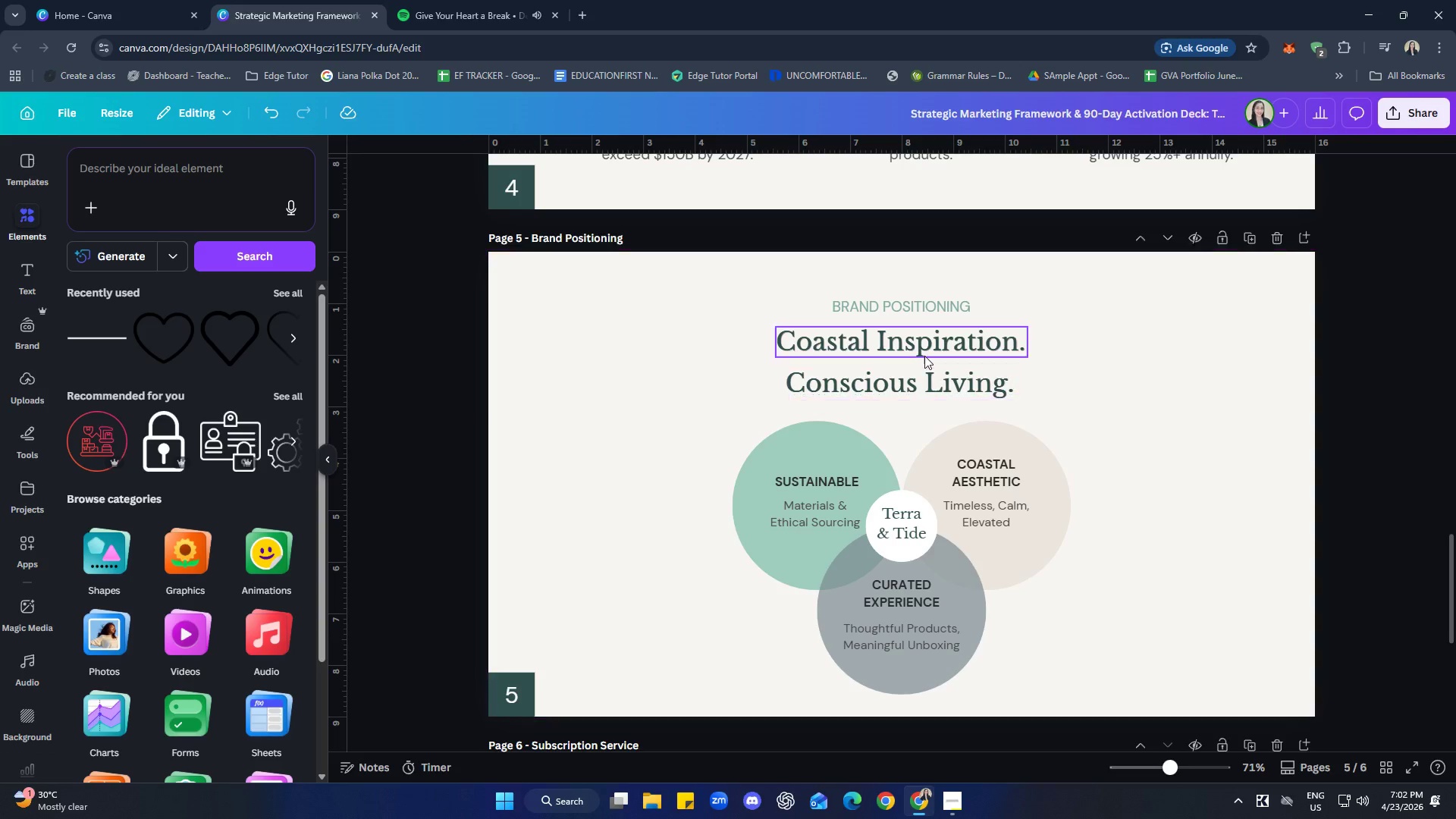 
left_click([919, 389])
 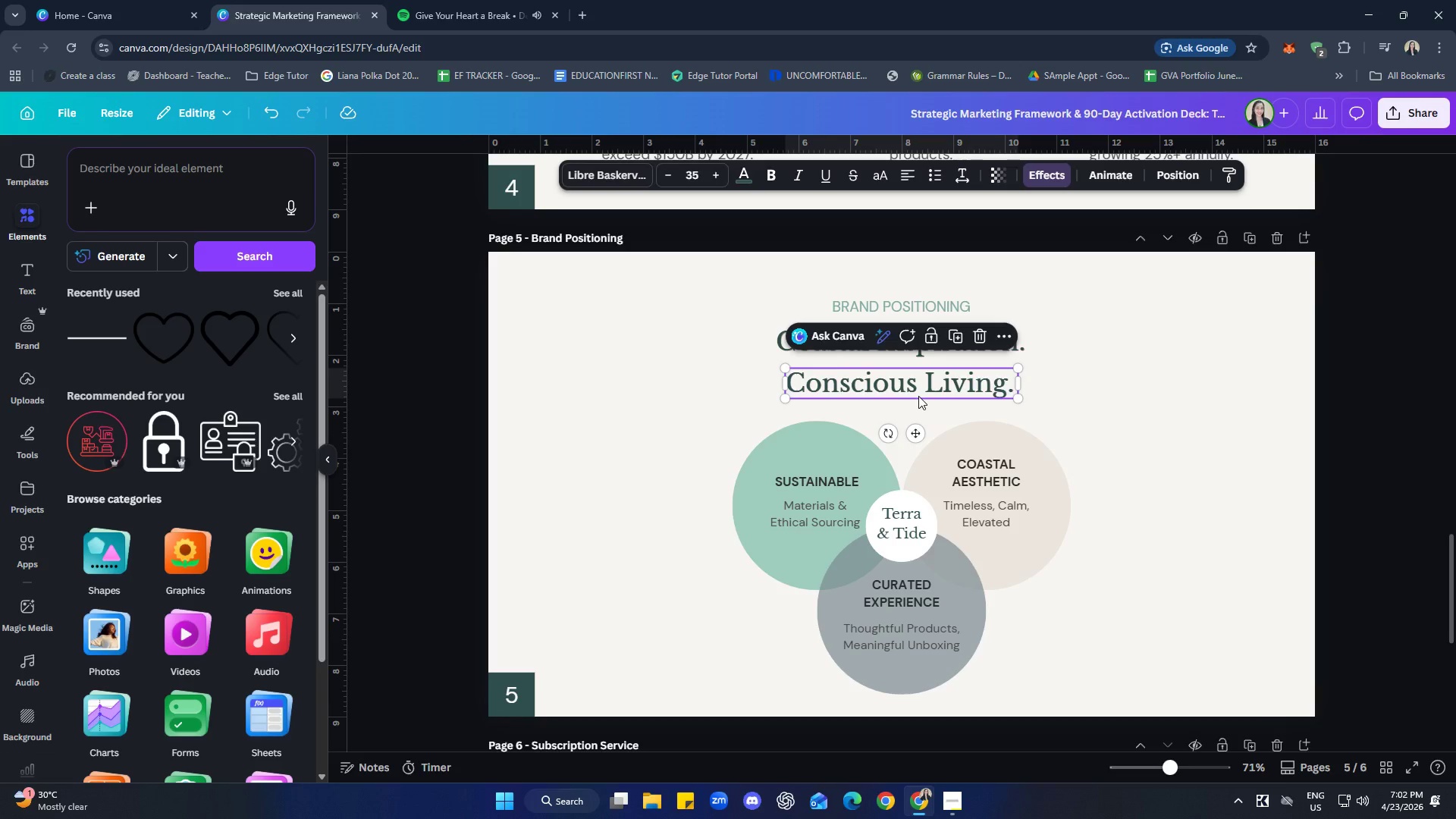 
key(ArrowUp)
 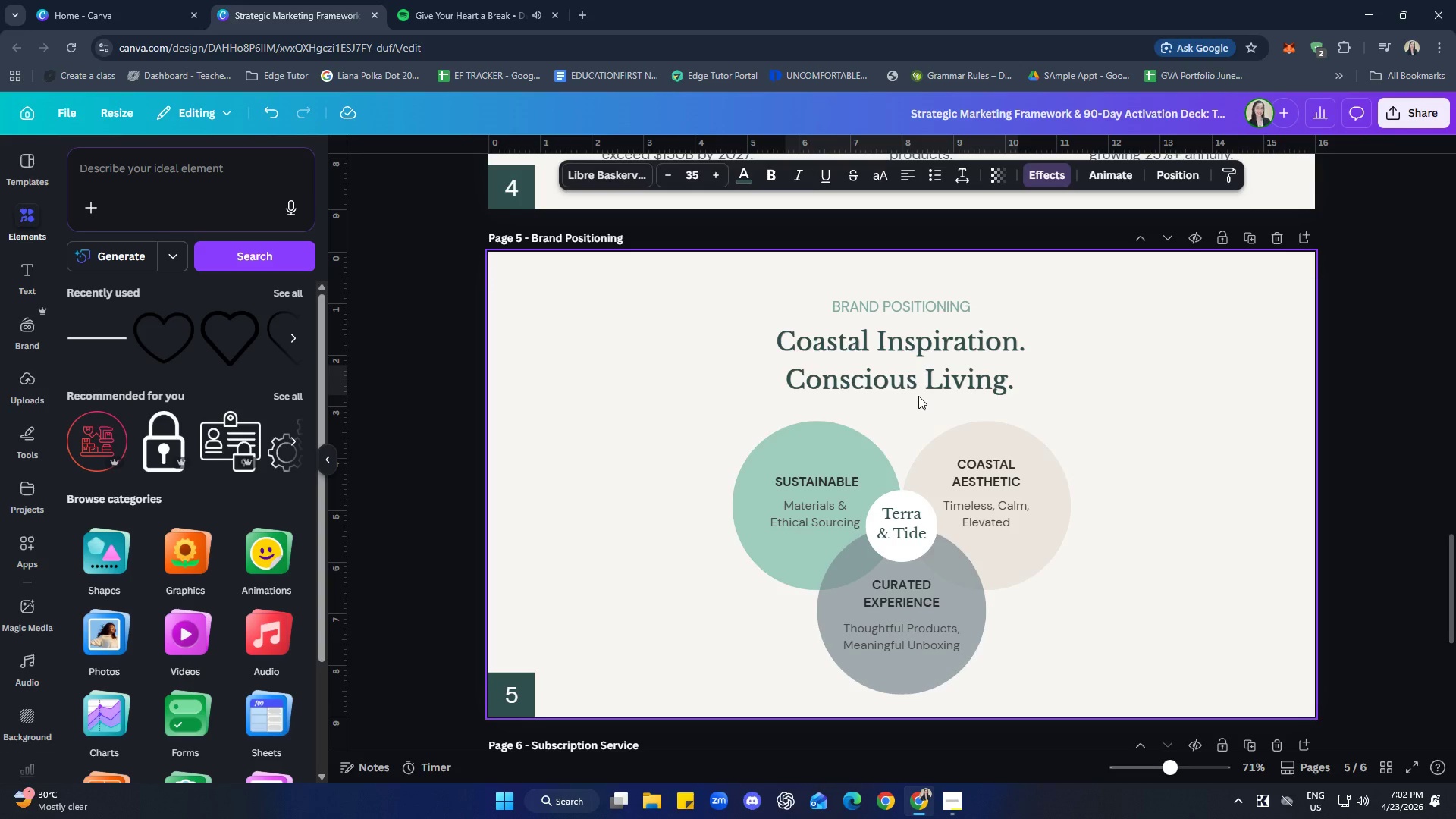 
key(ArrowUp)
 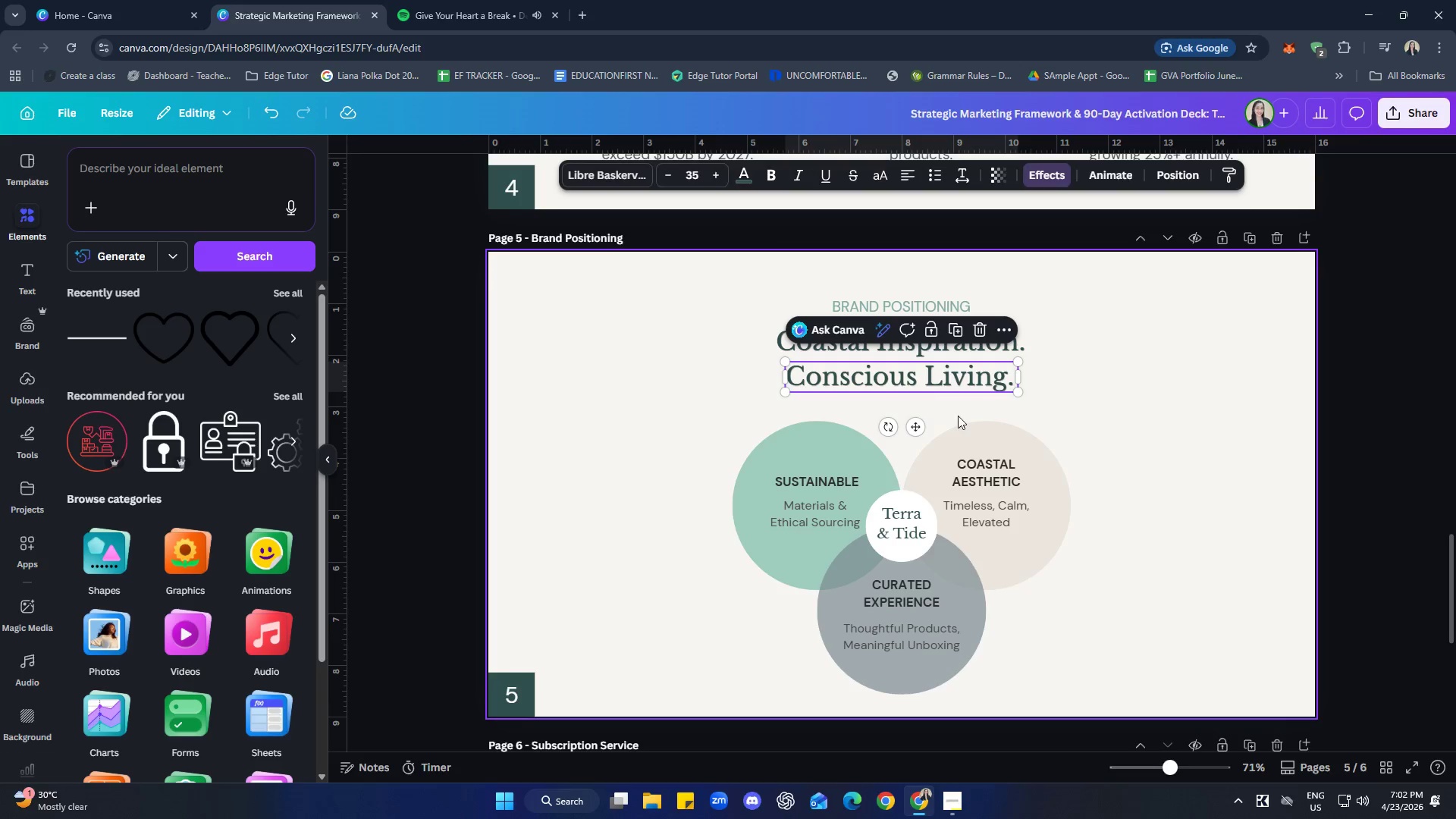 
left_click([1237, 523])
 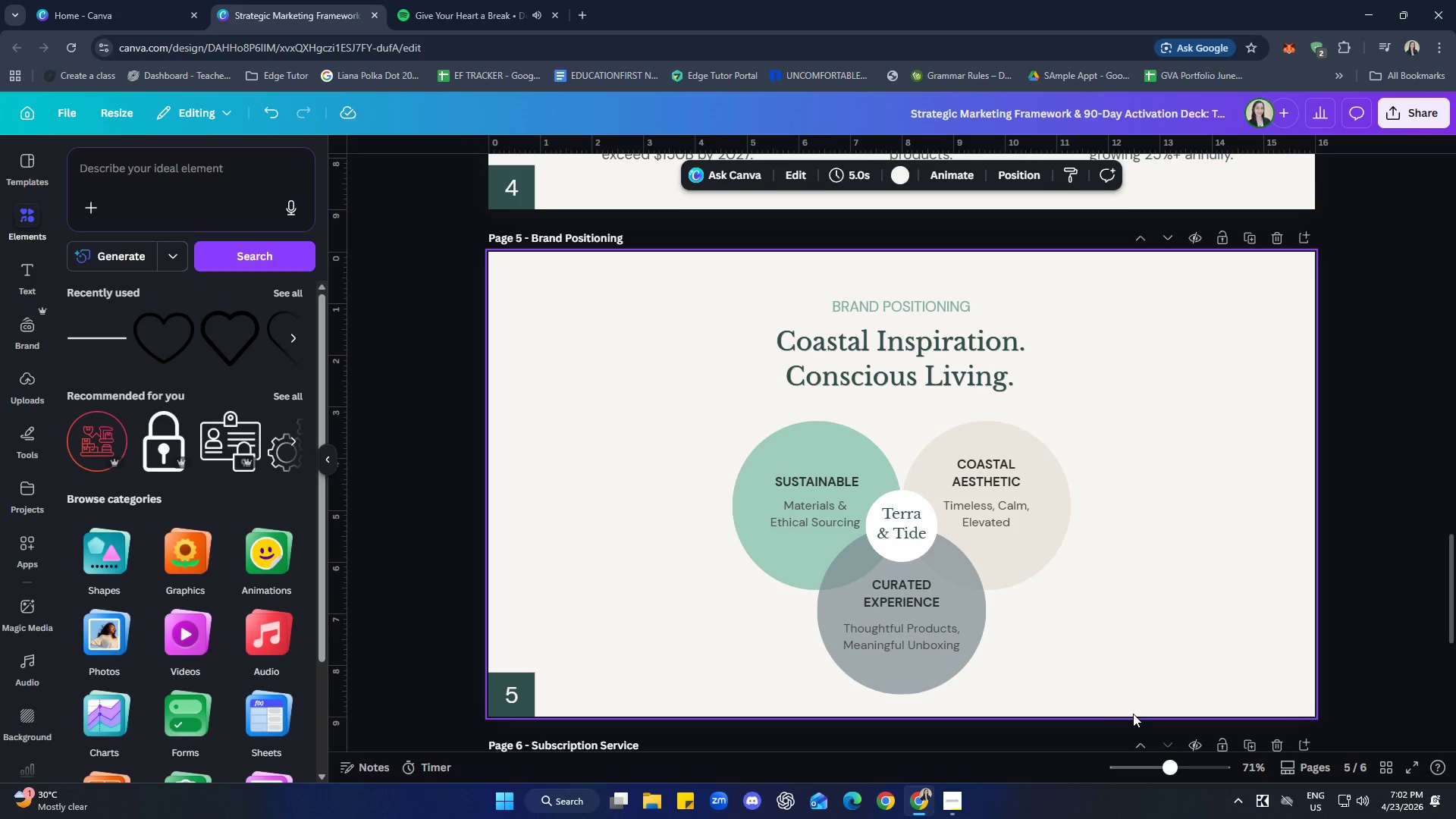 
left_click_drag(start_coordinate=[1108, 704], to_coordinate=[617, 426])
 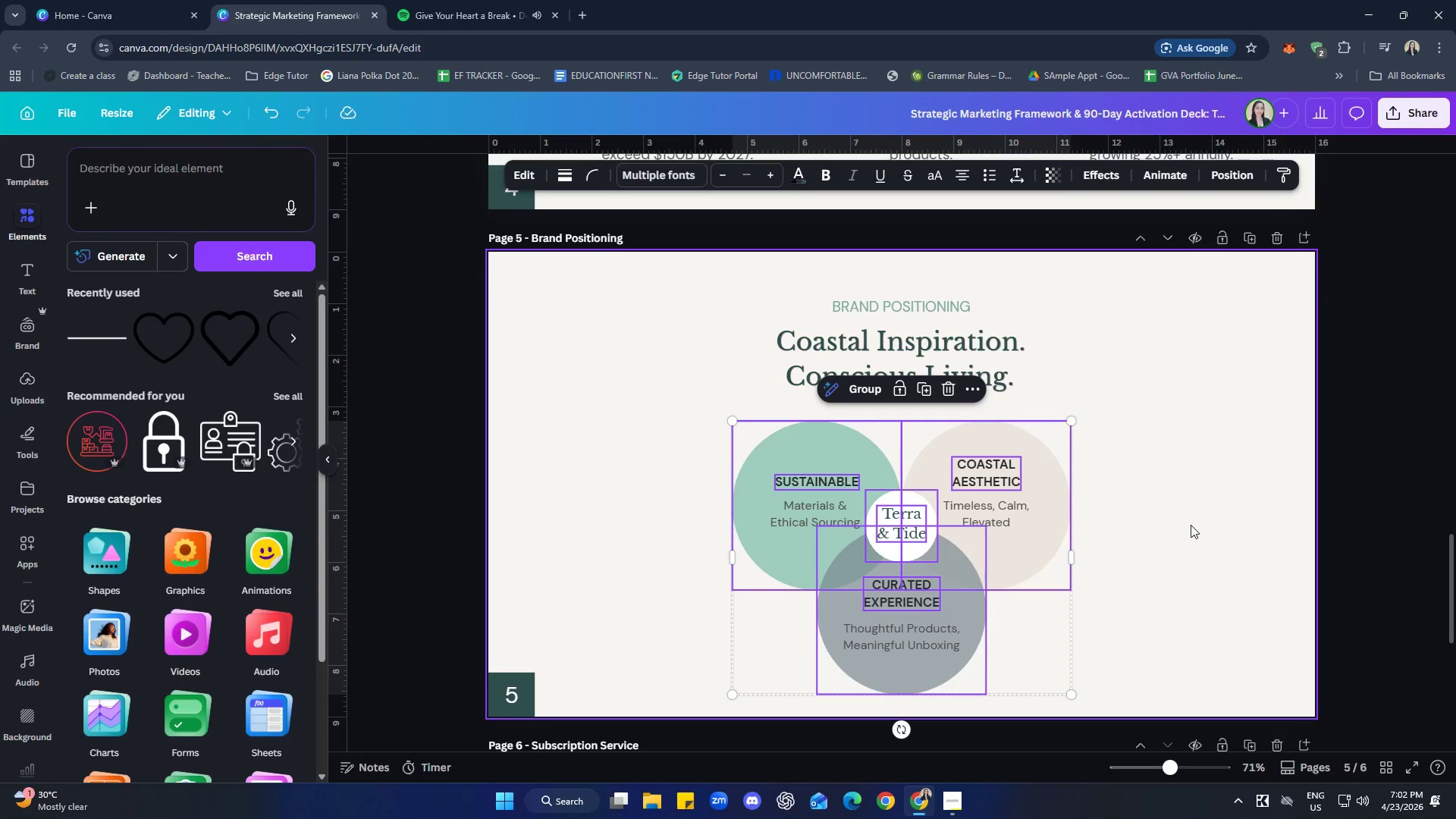 
key(ArrowUp)
 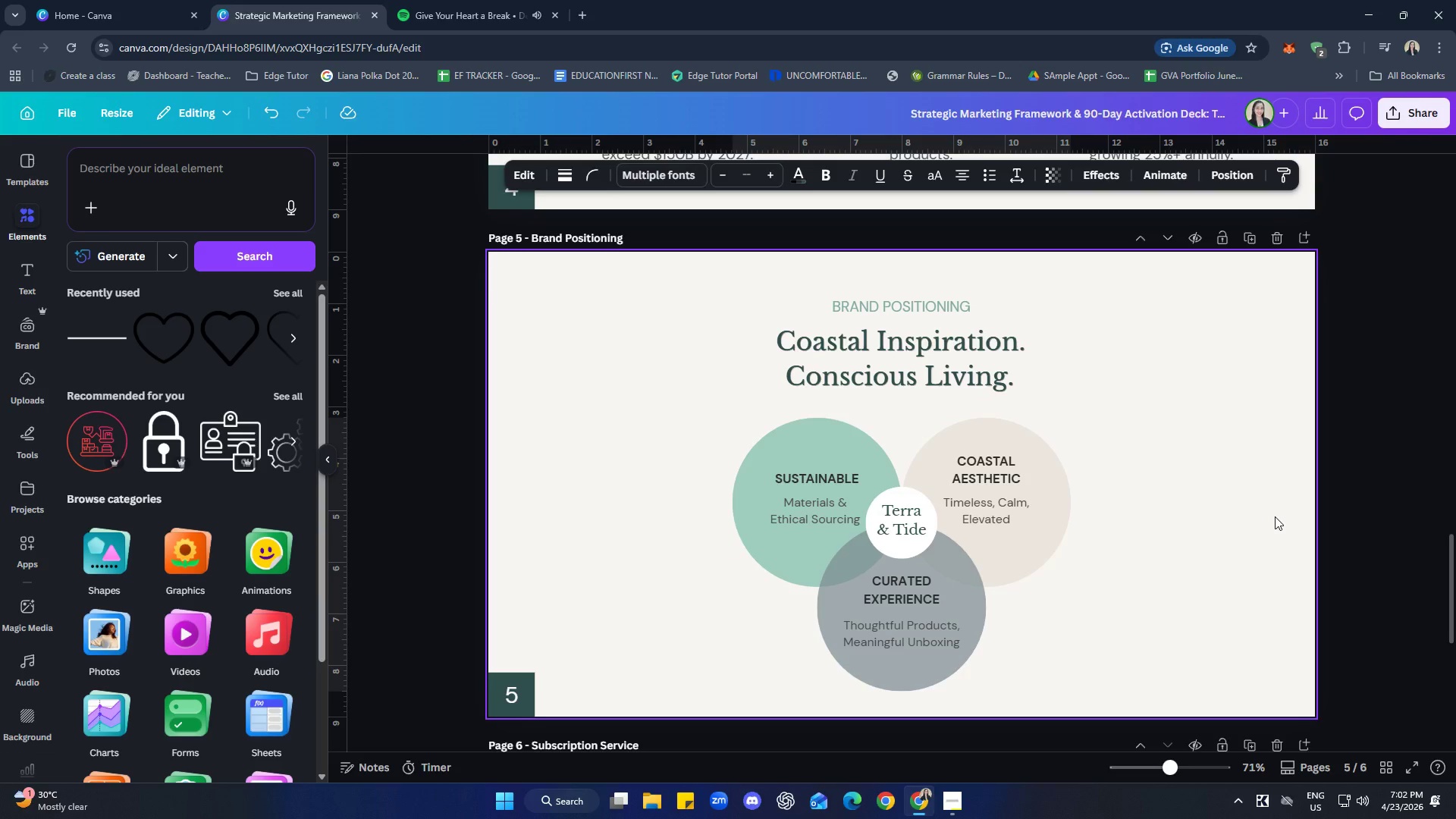 
key(ArrowUp)
 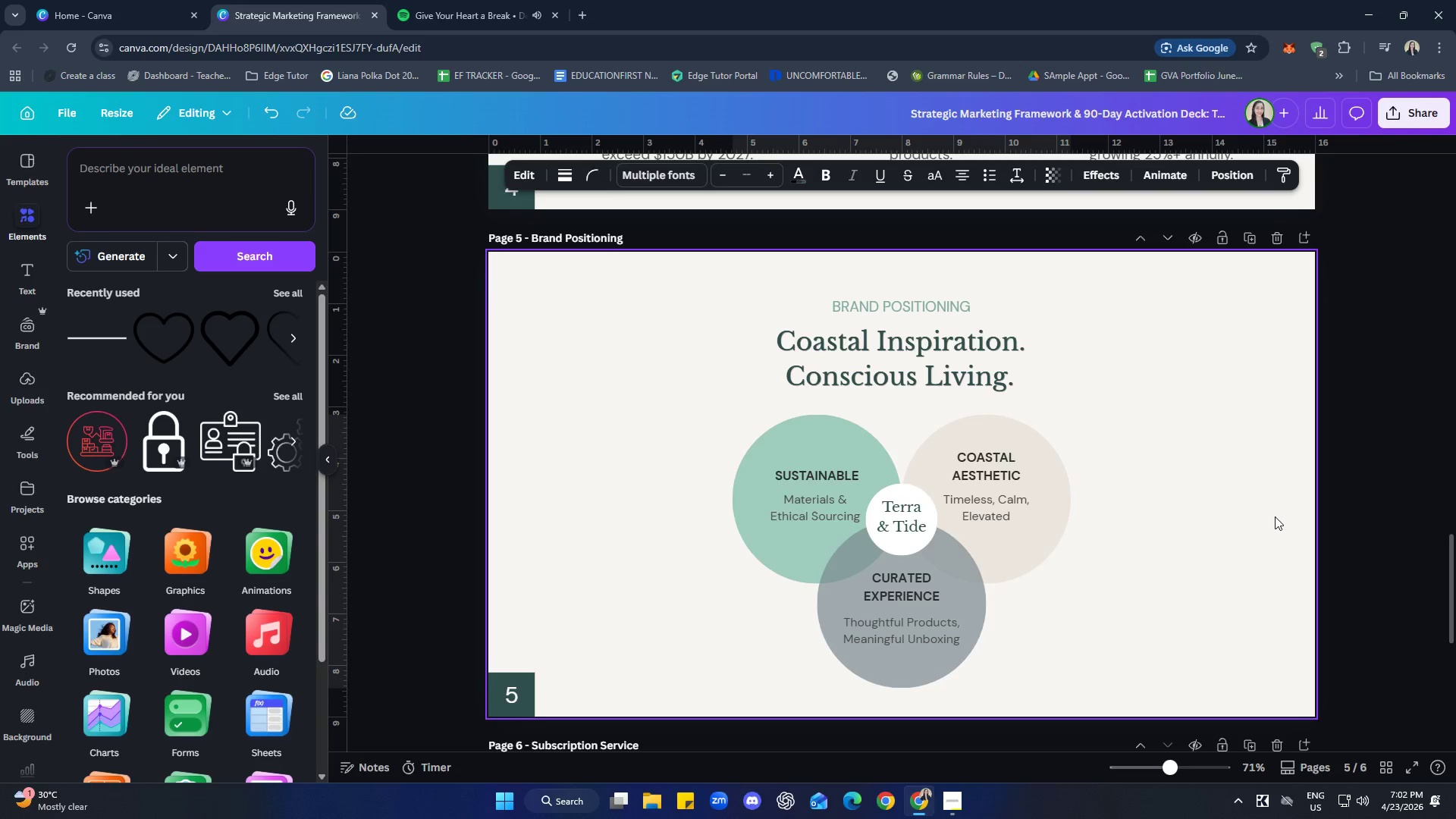 
key(ArrowUp)
 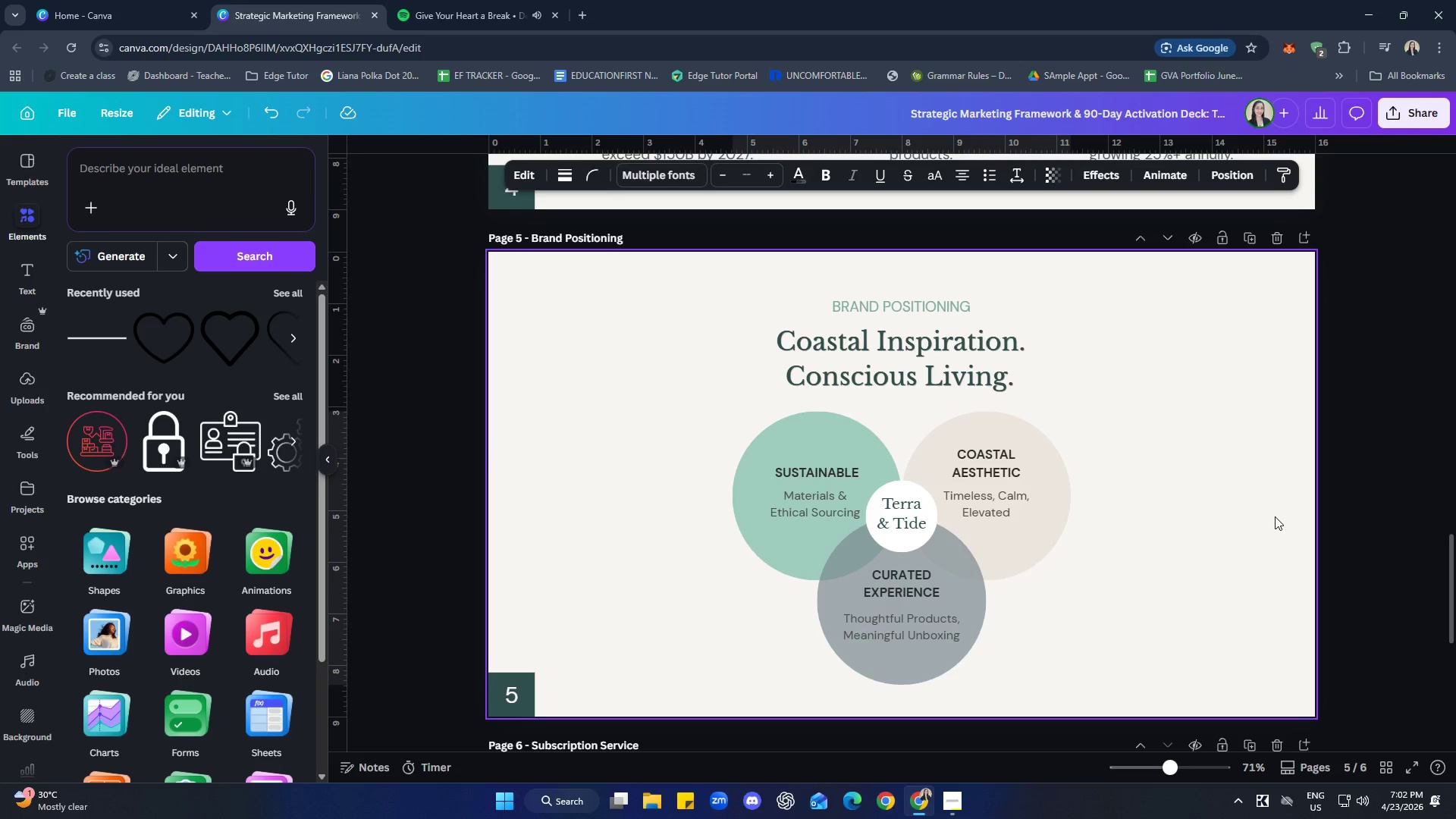 
key(ArrowDown)
 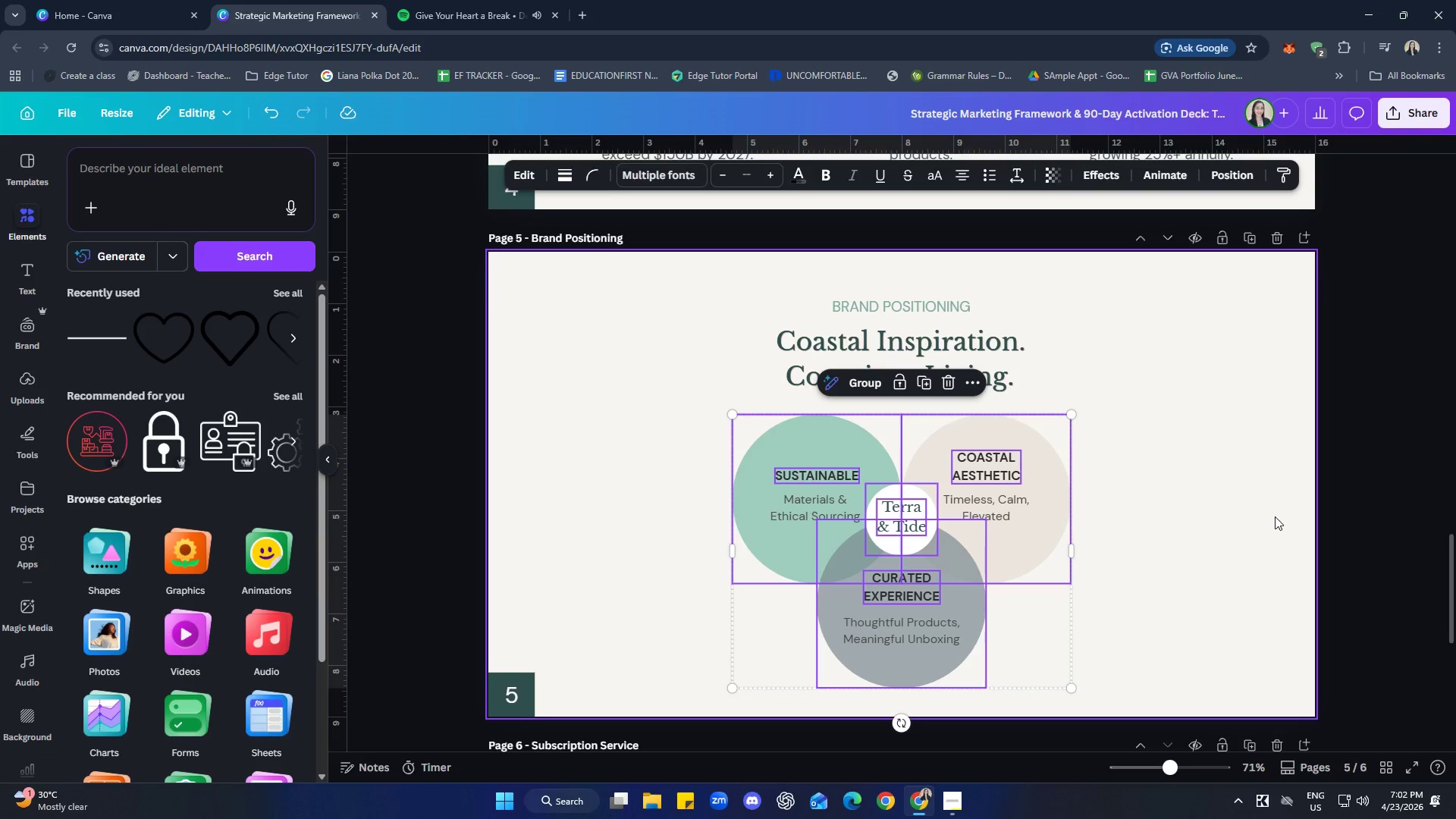 
left_click([1272, 511])
 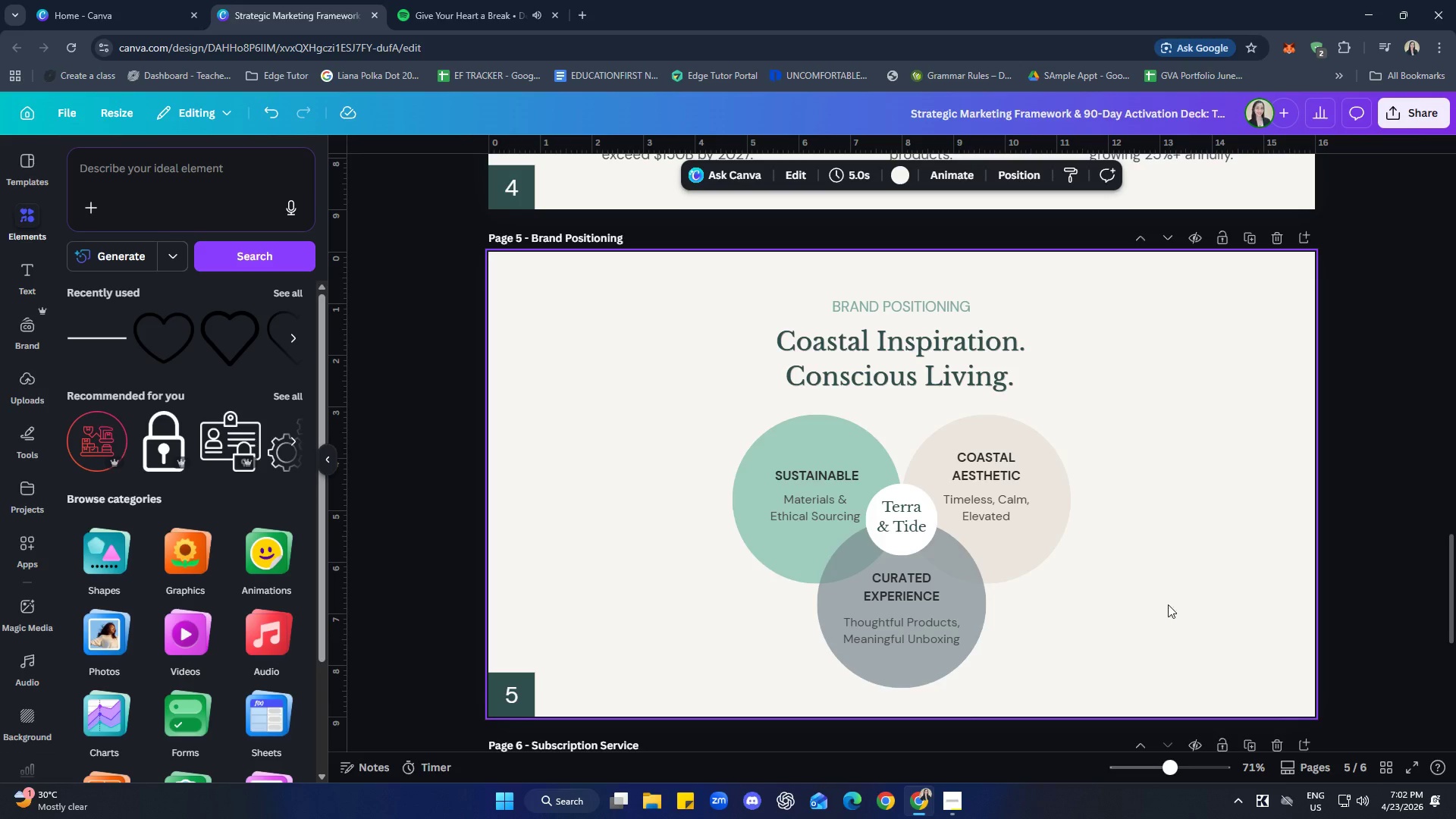 
wait(7.89)
 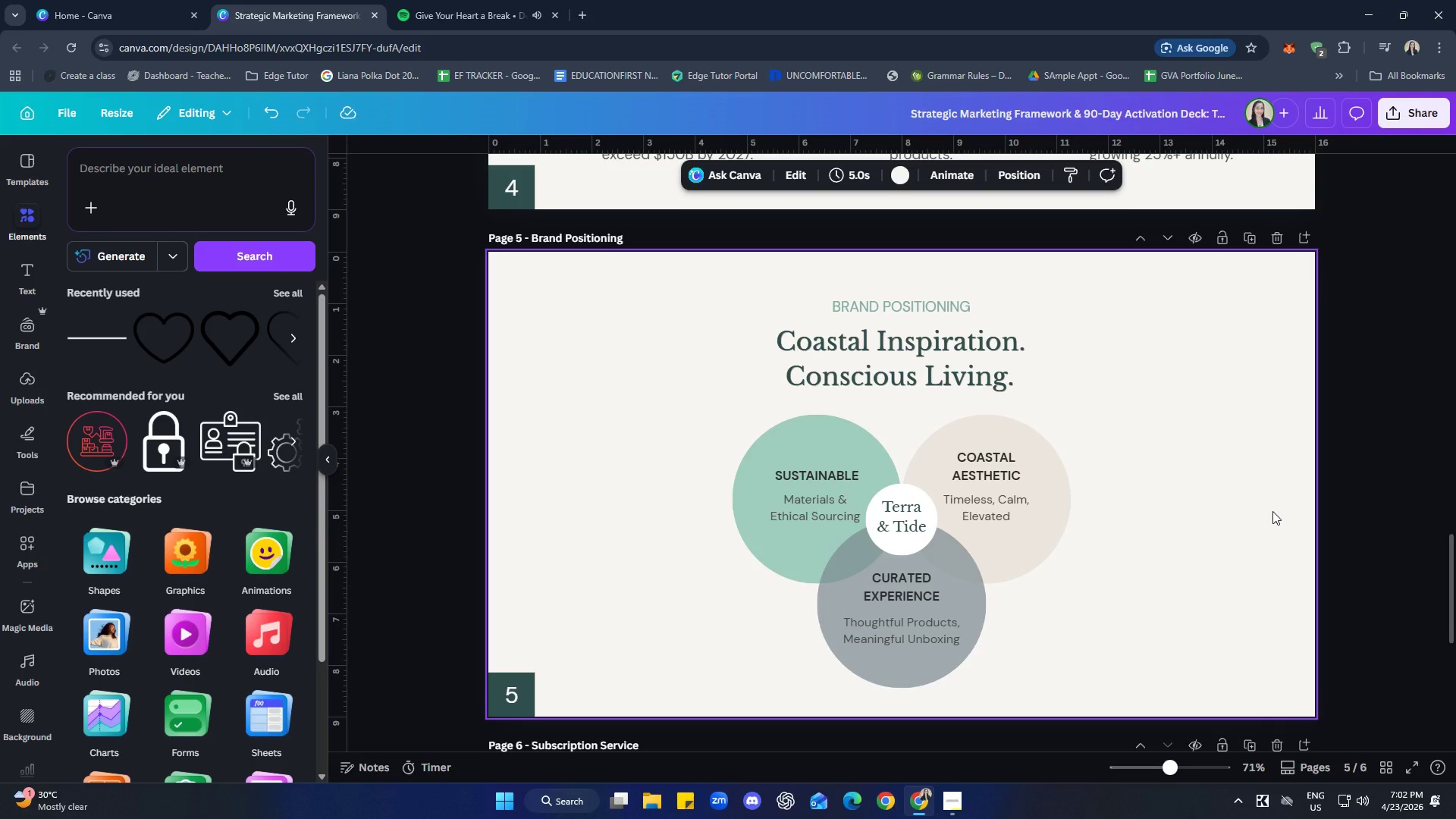 
left_click([1097, 388])
 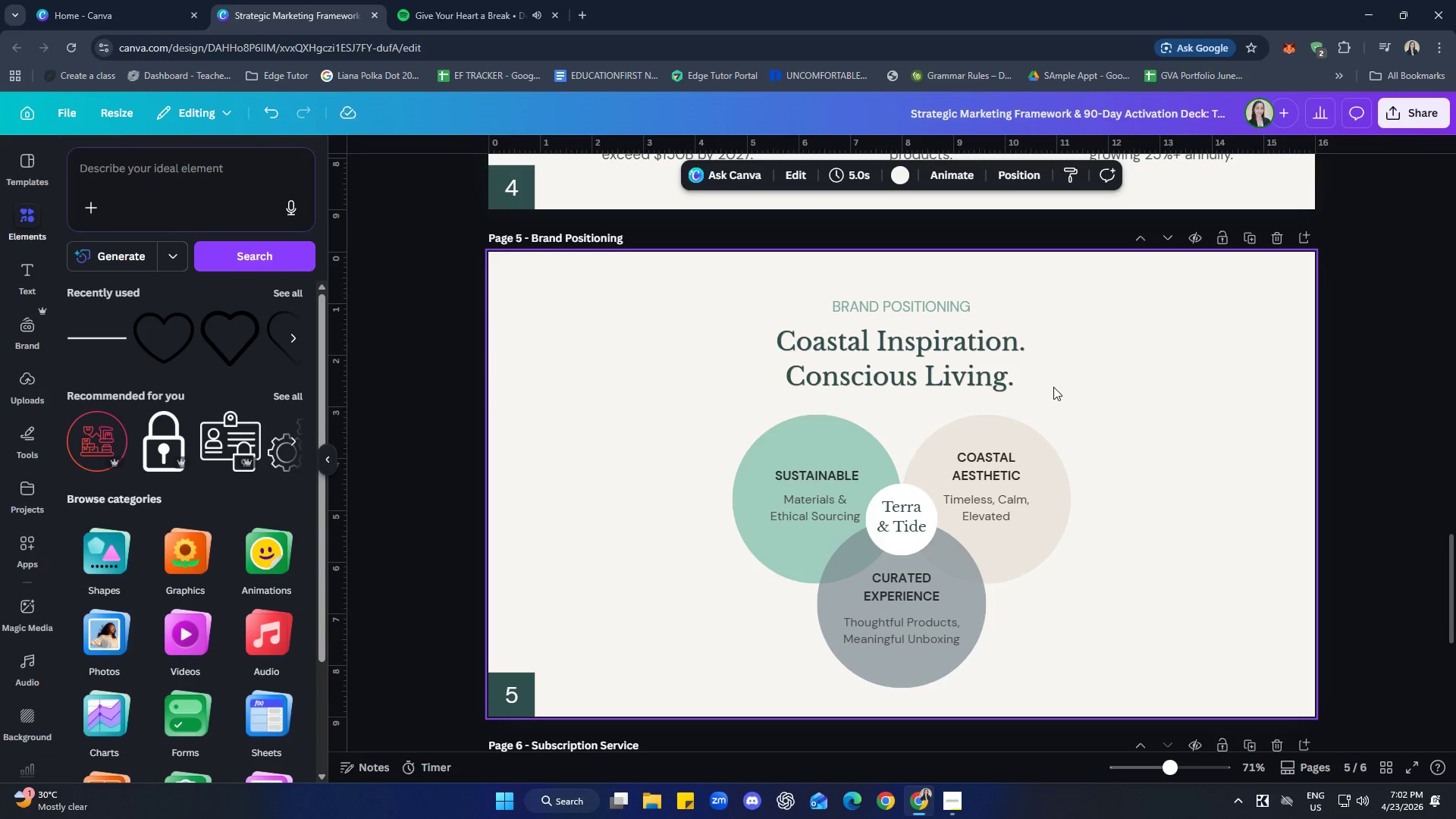 
left_click_drag(start_coordinate=[1053, 387], to_coordinate=[745, 336])
 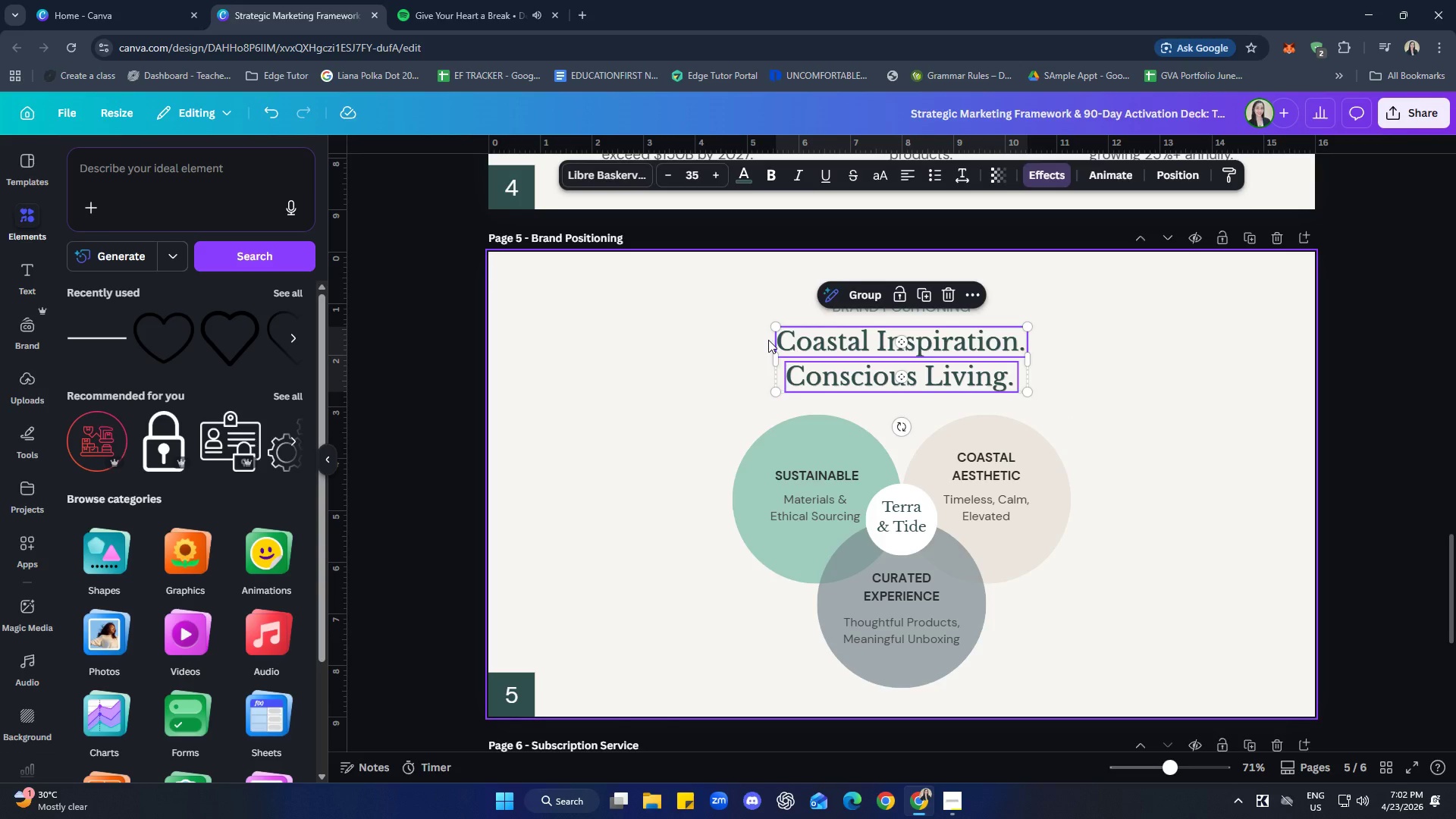 
key(ArrowUp)
 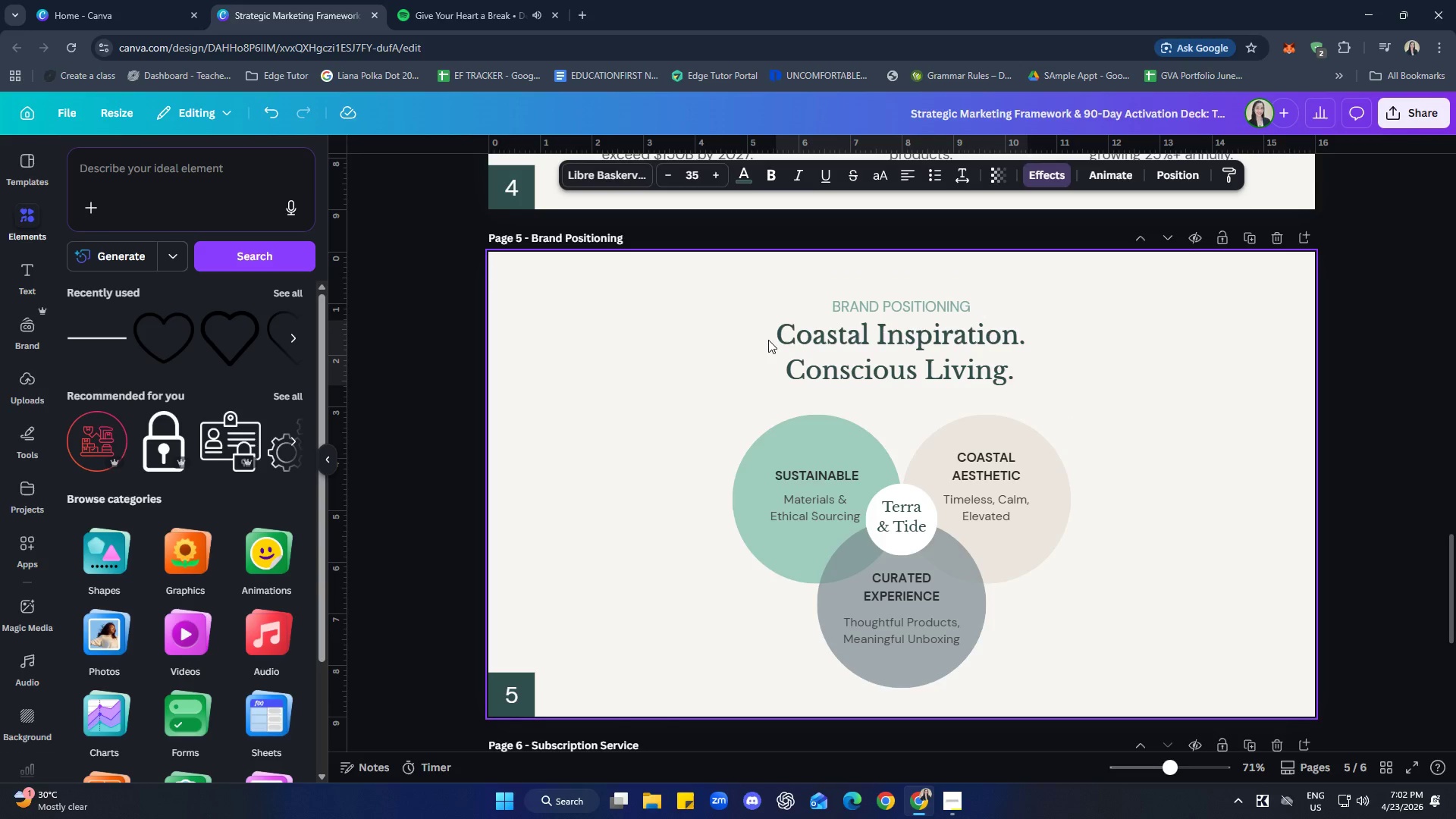 
key(ArrowUp)
 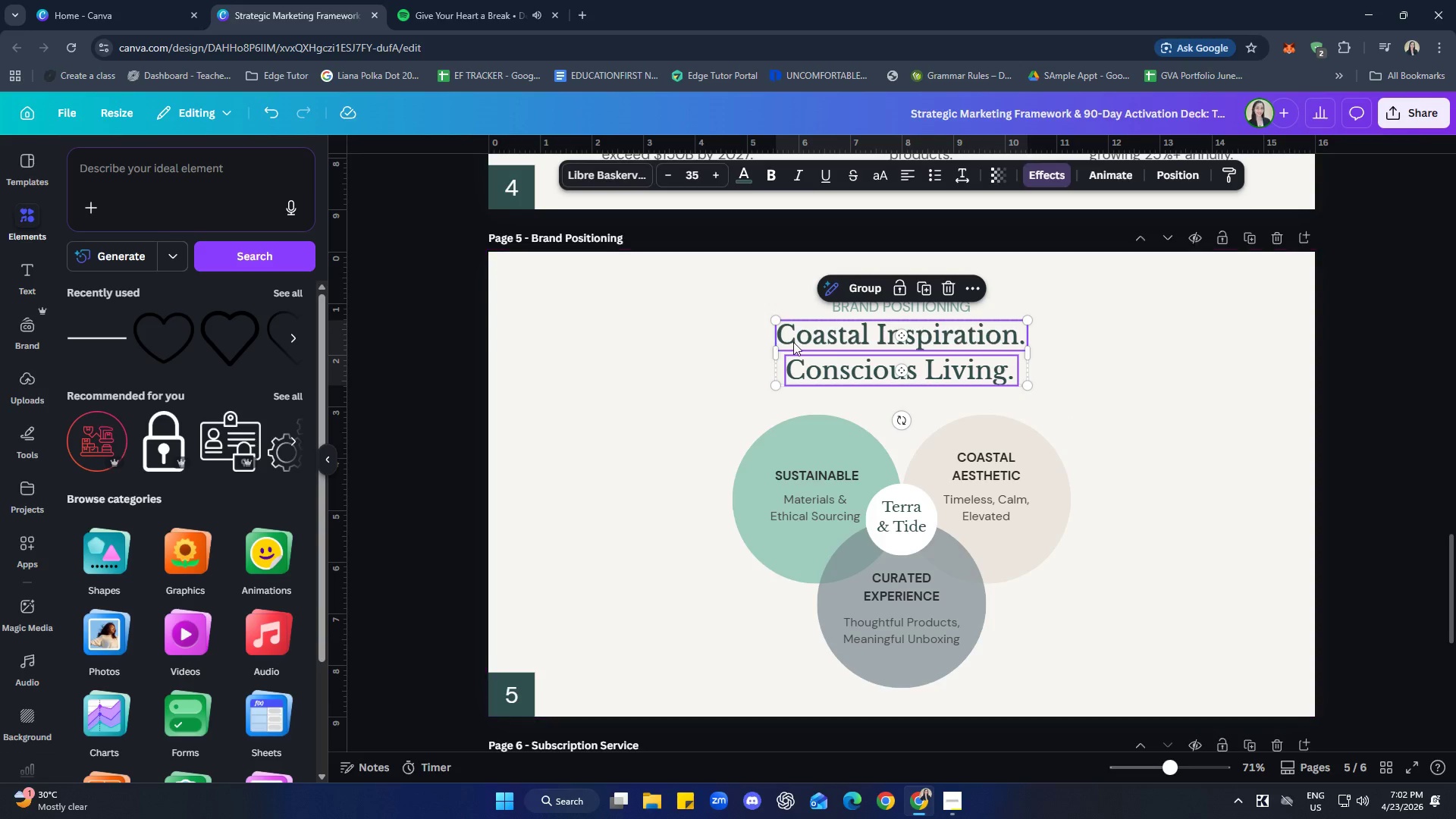 
left_click([1216, 400])
 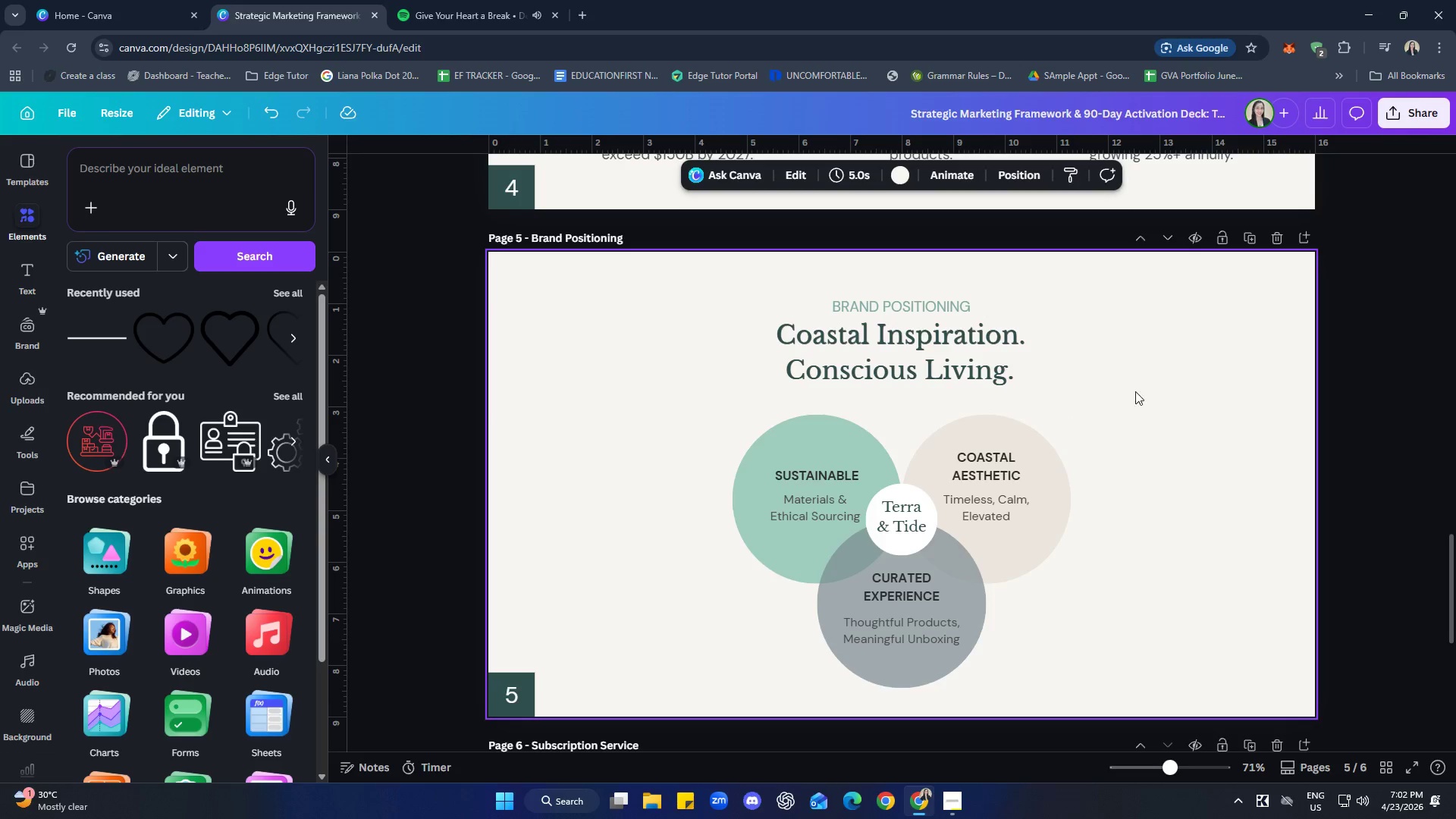 
left_click_drag(start_coordinate=[1102, 378], to_coordinate=[749, 303])
 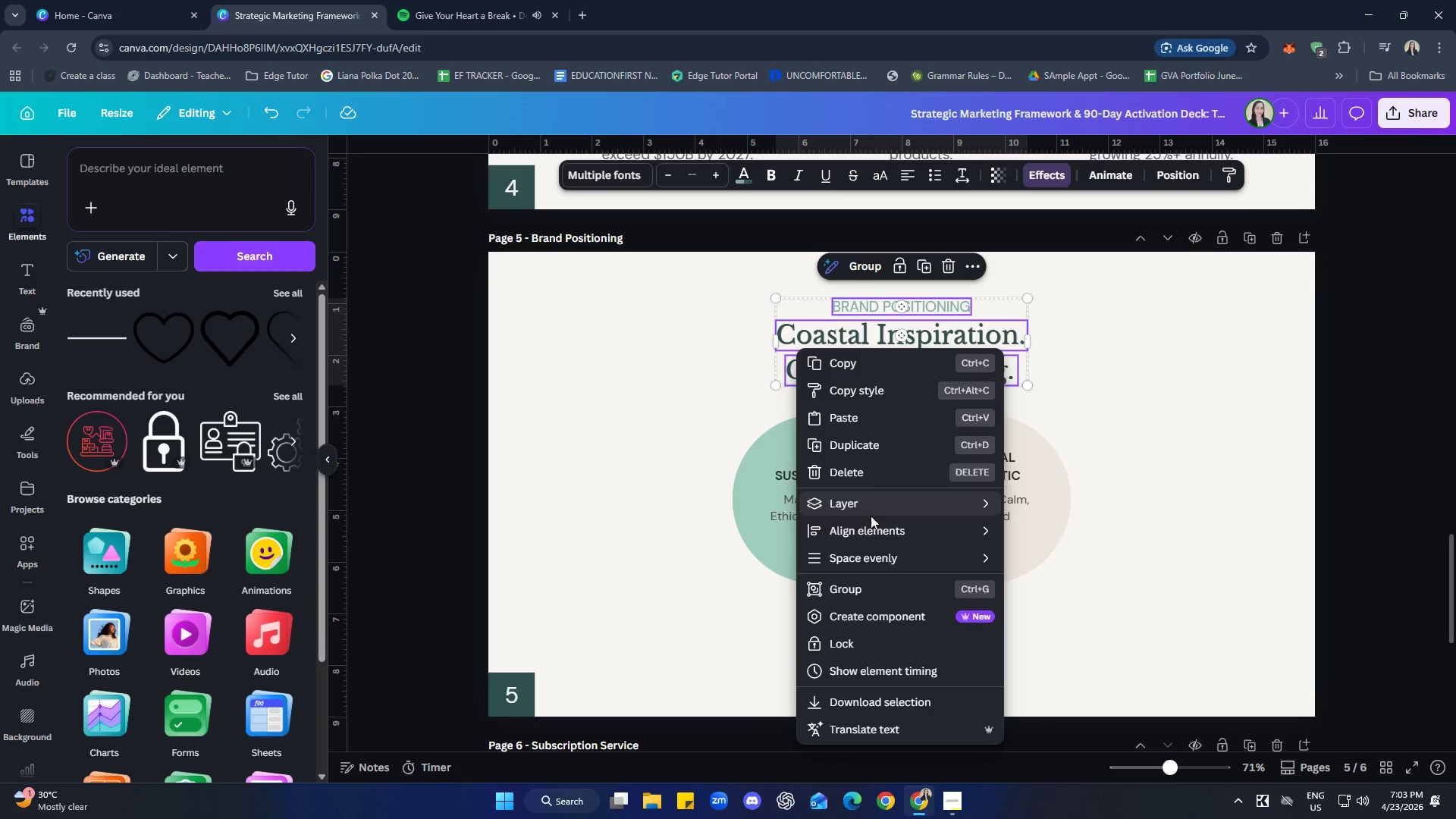 
left_click([1205, 460])
 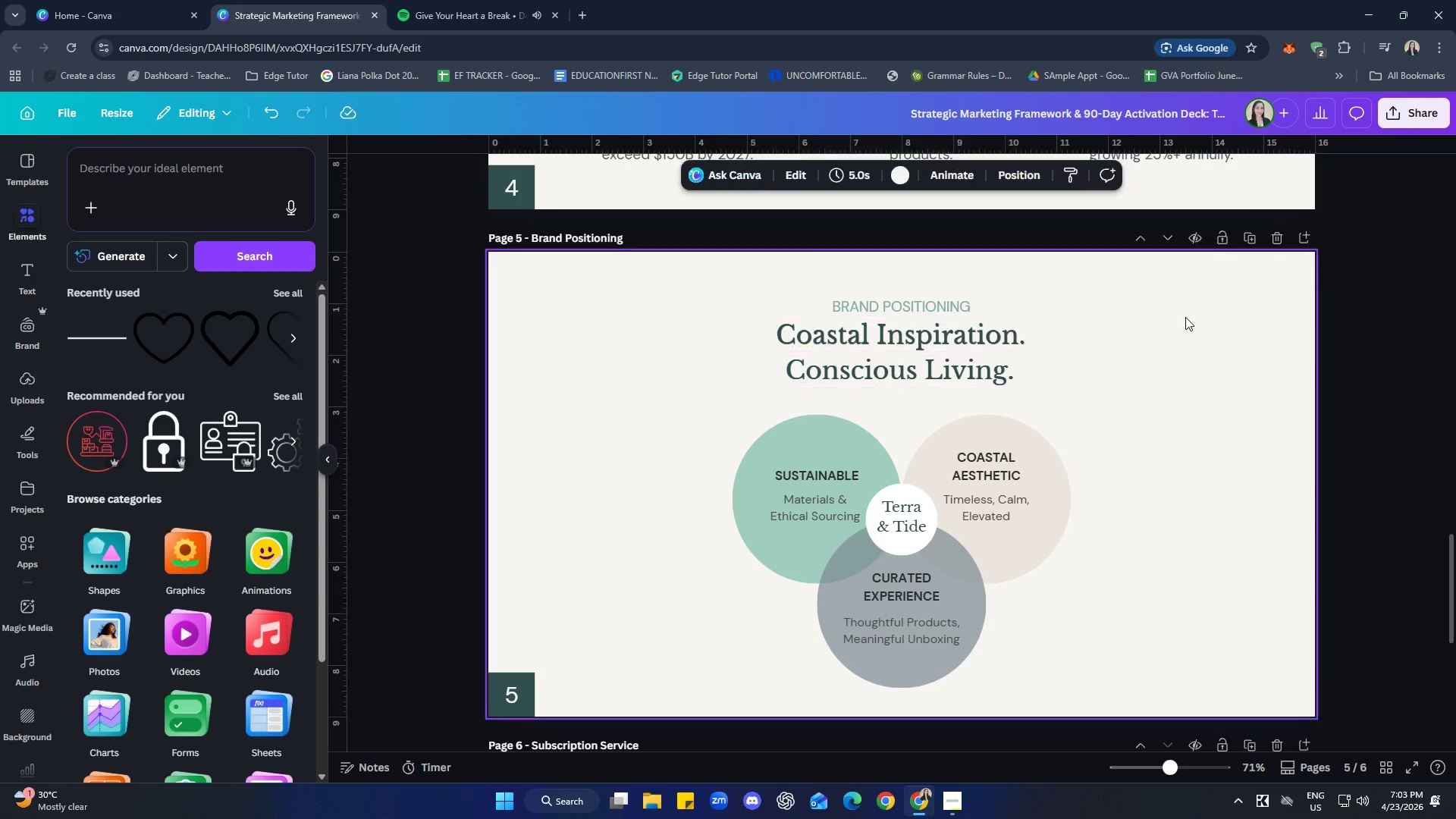 
left_click_drag(start_coordinate=[1153, 291], to_coordinate=[649, 679])
 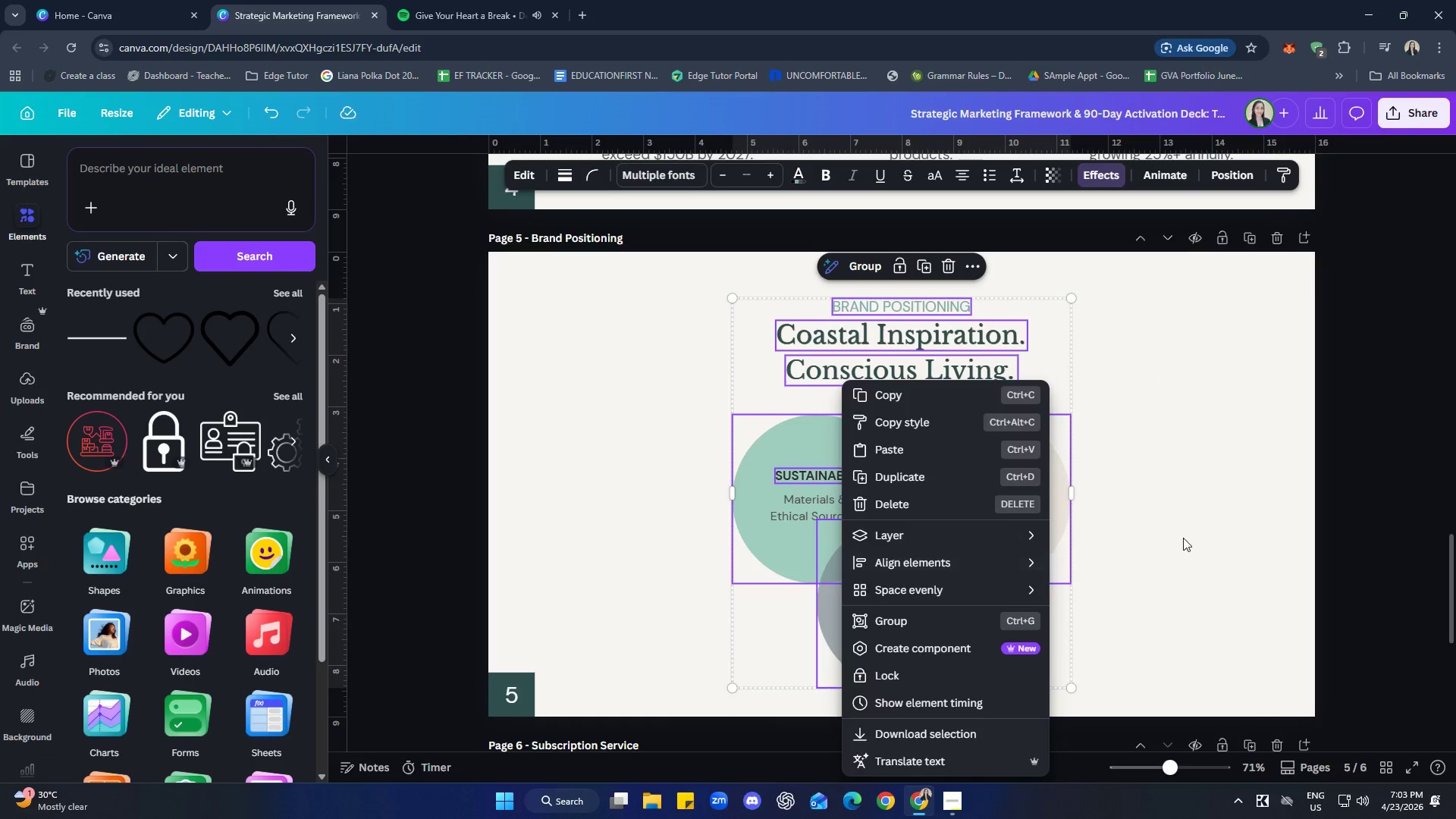 
double_click([1184, 537])
 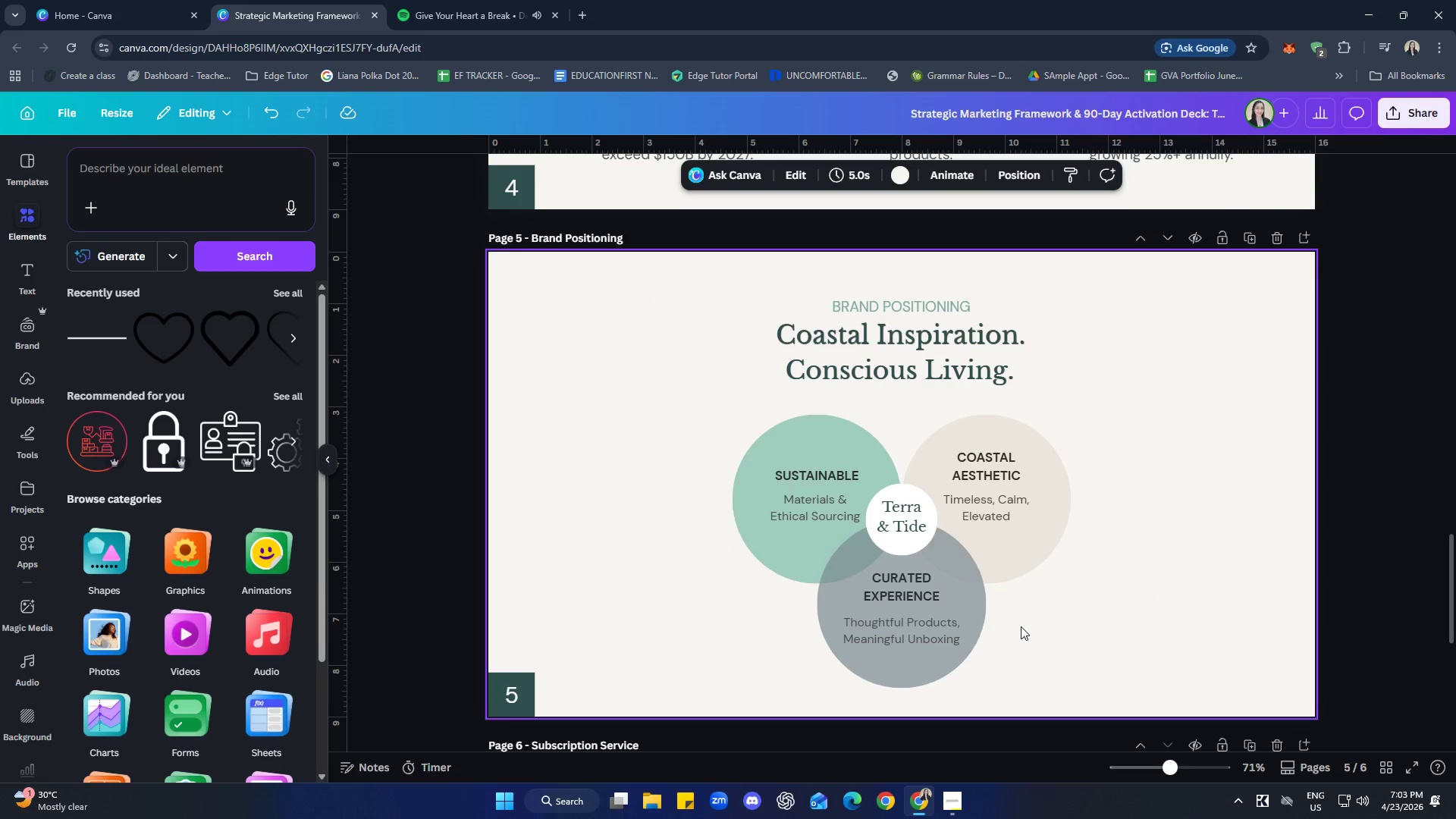 
left_click_drag(start_coordinate=[1089, 631], to_coordinate=[699, 481])
 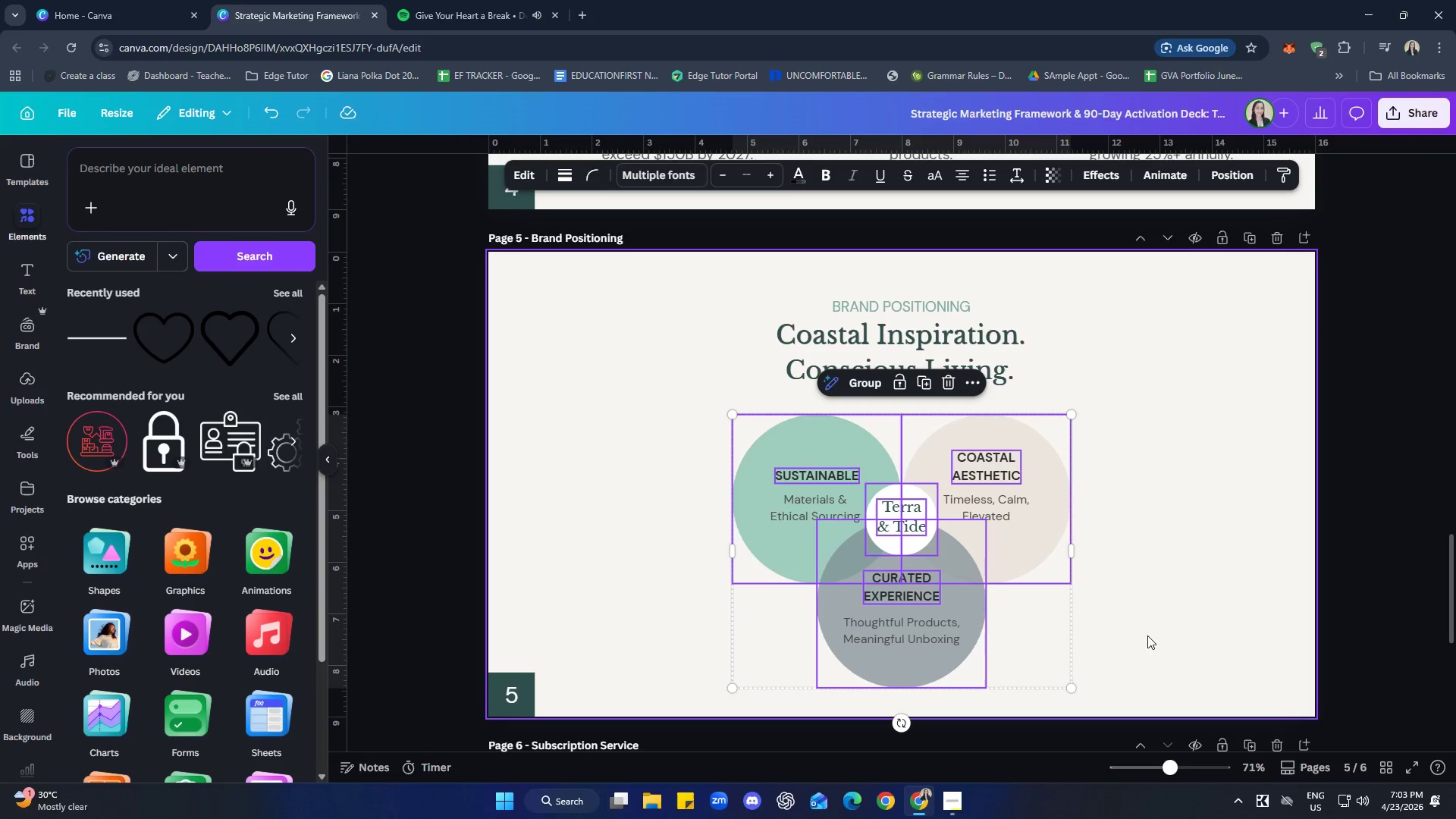 
left_click([1163, 652])
 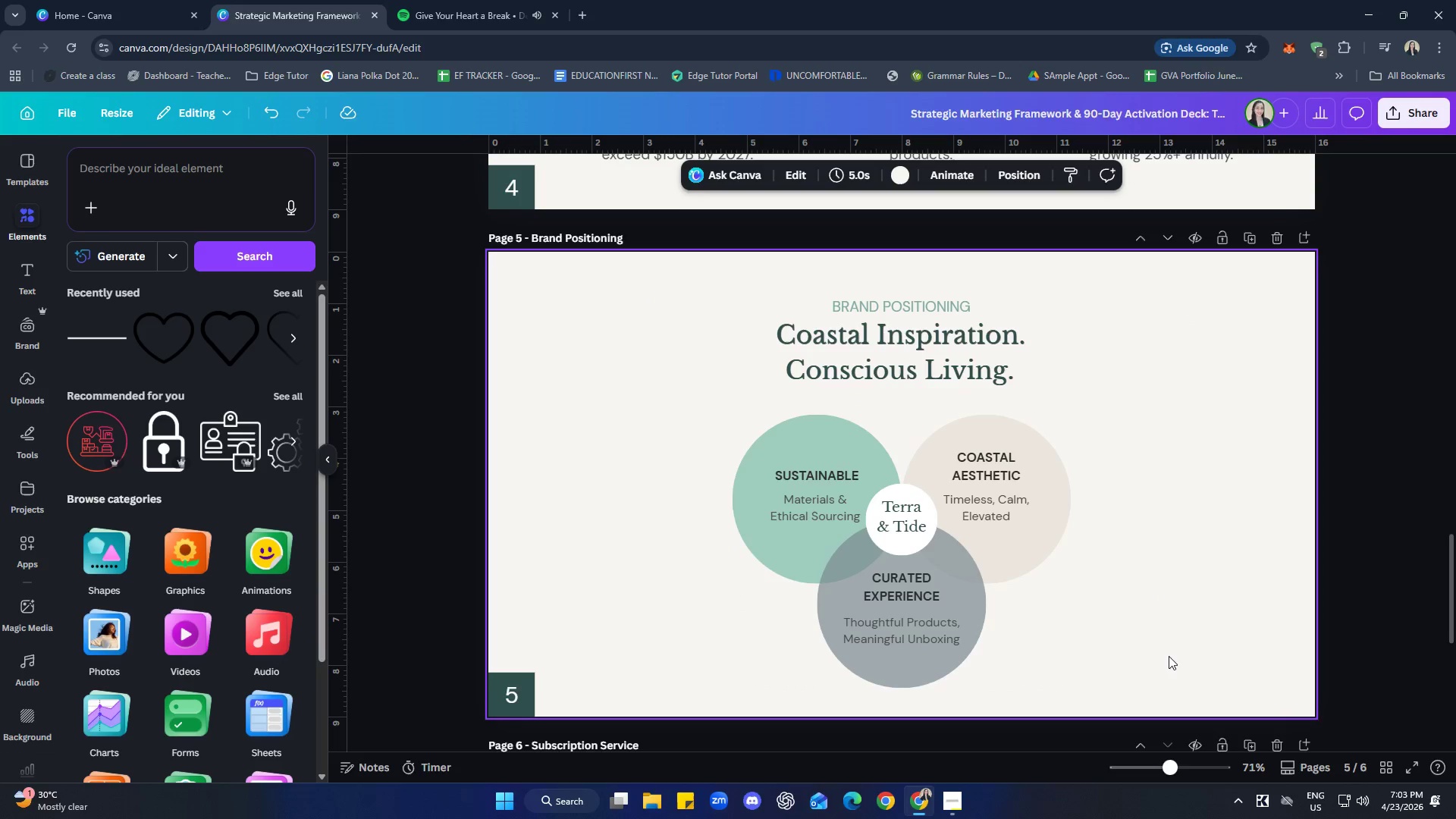 
left_click_drag(start_coordinate=[1123, 678], to_coordinate=[654, 428])
 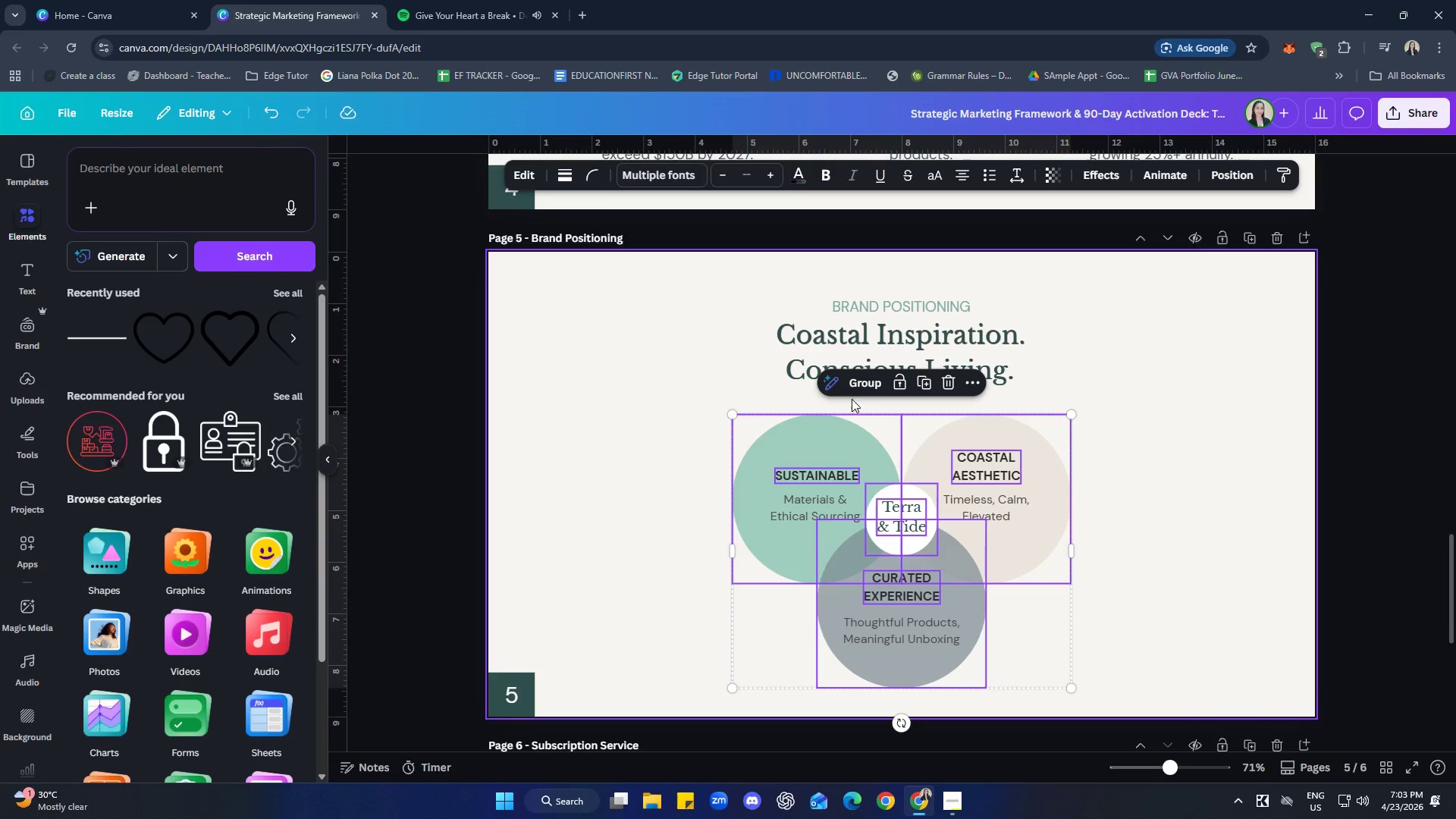 
left_click([861, 381])
 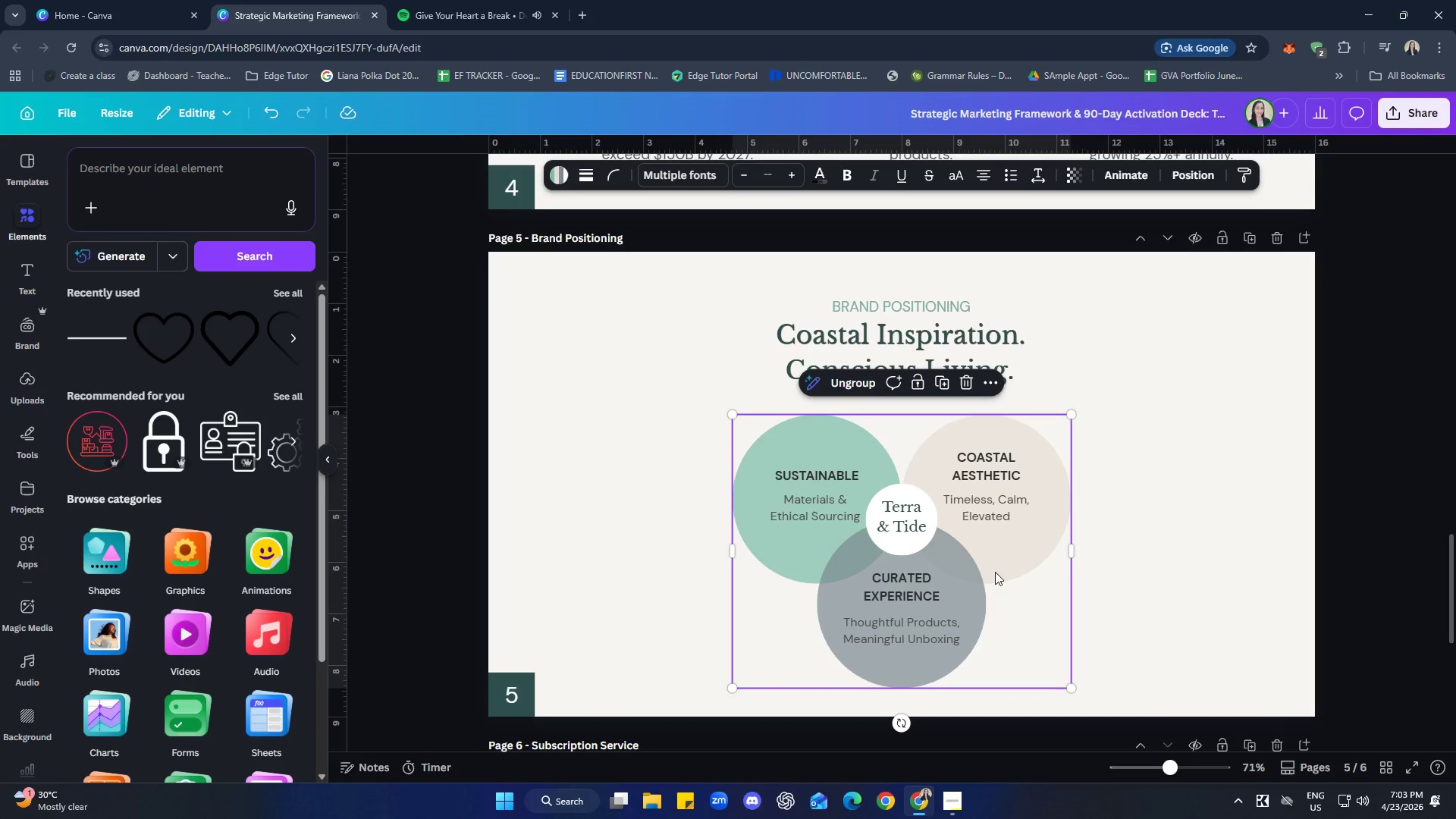 
left_click([1248, 572])
 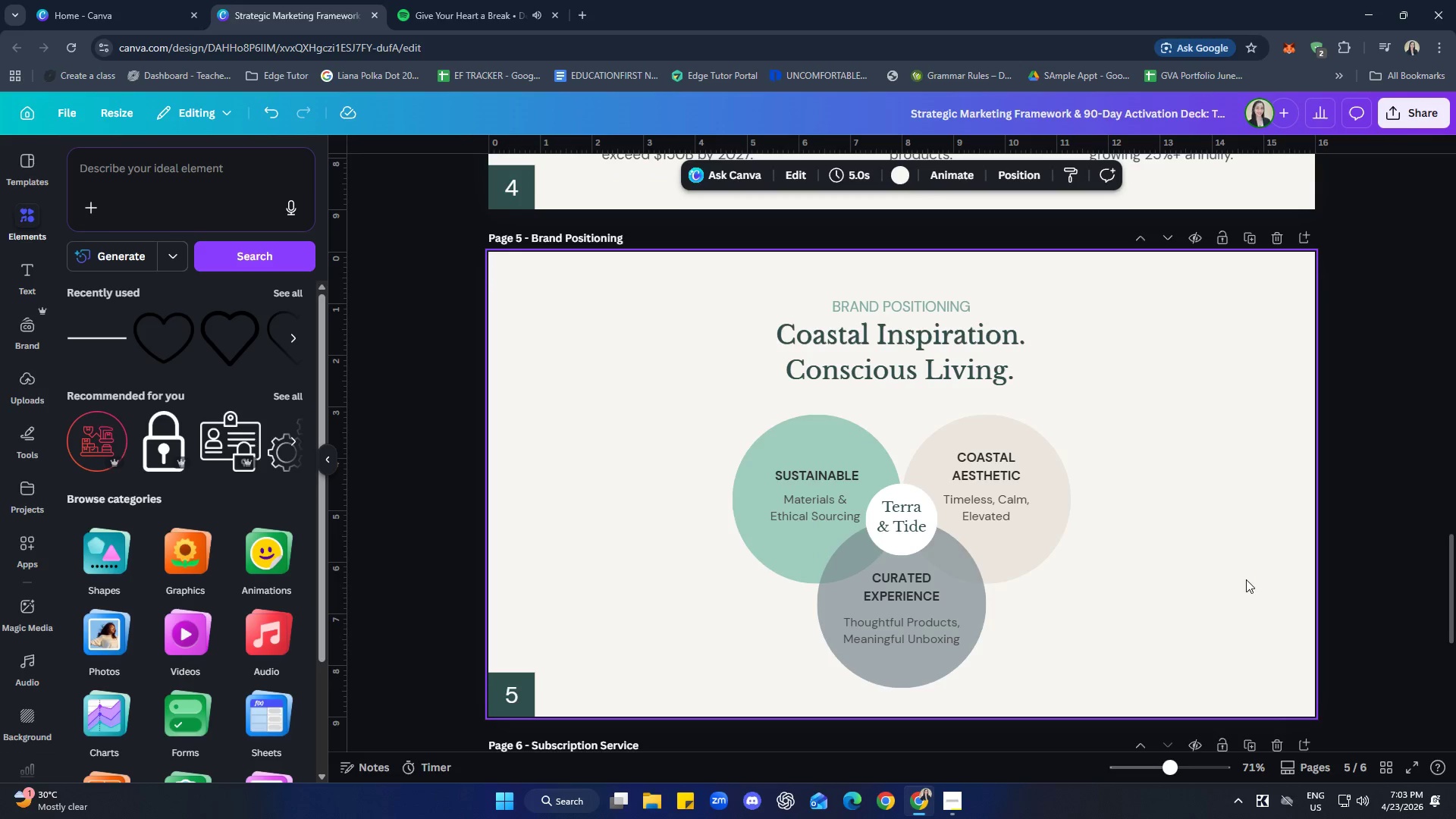 
left_click_drag(start_coordinate=[1159, 657], to_coordinate=[678, 275])
 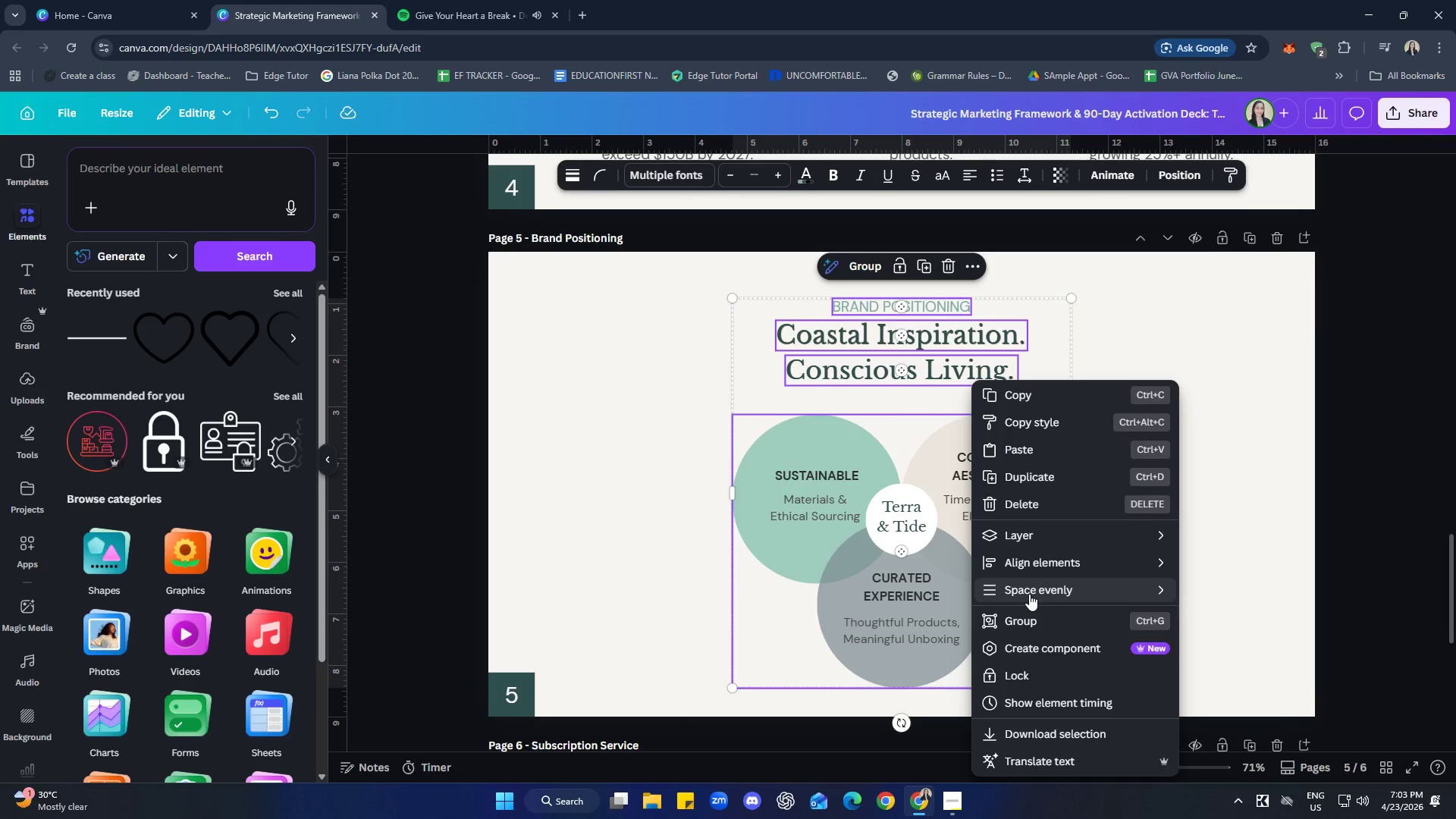 
left_click([1237, 586])
 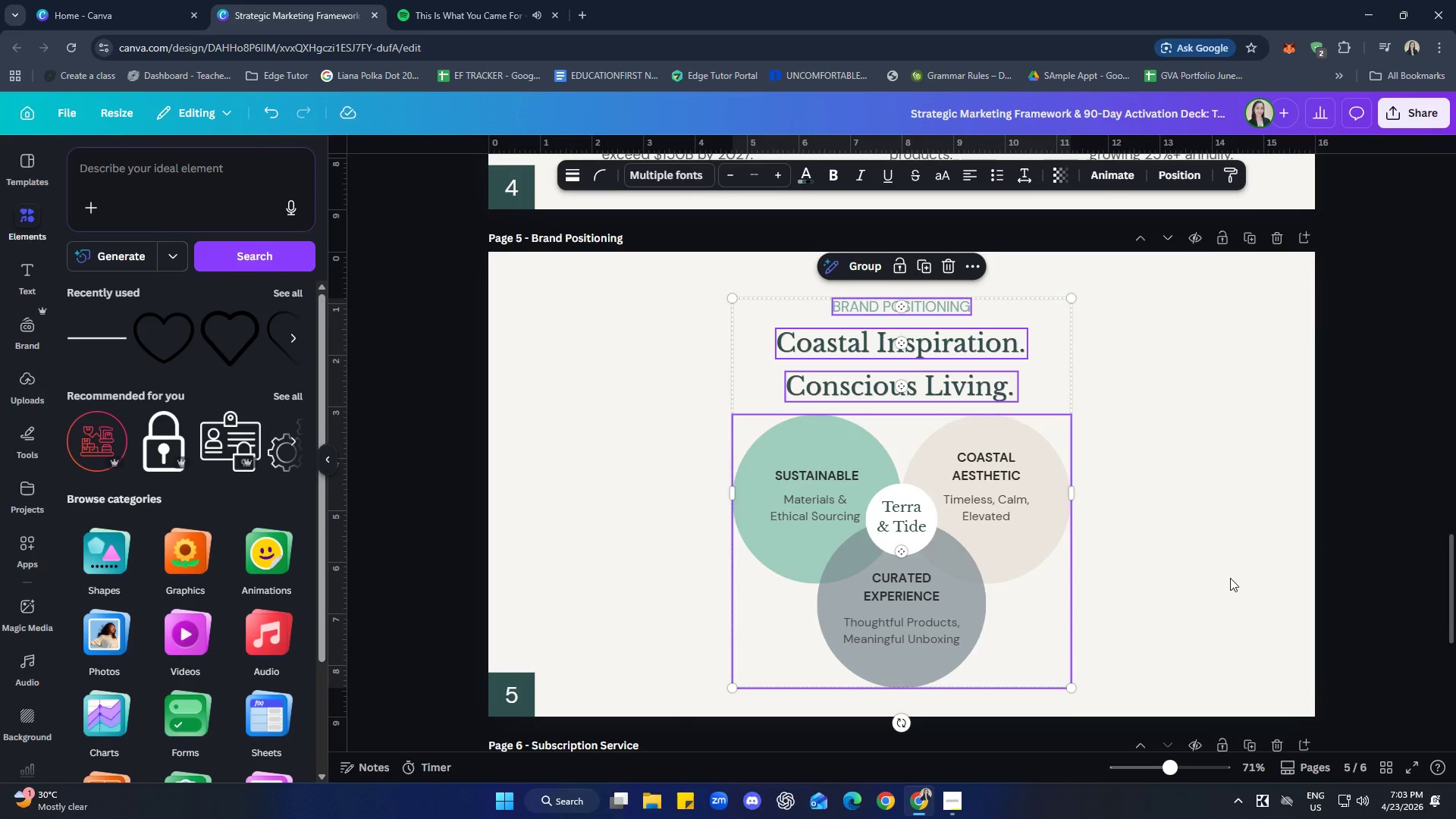 
left_click([1200, 534])
 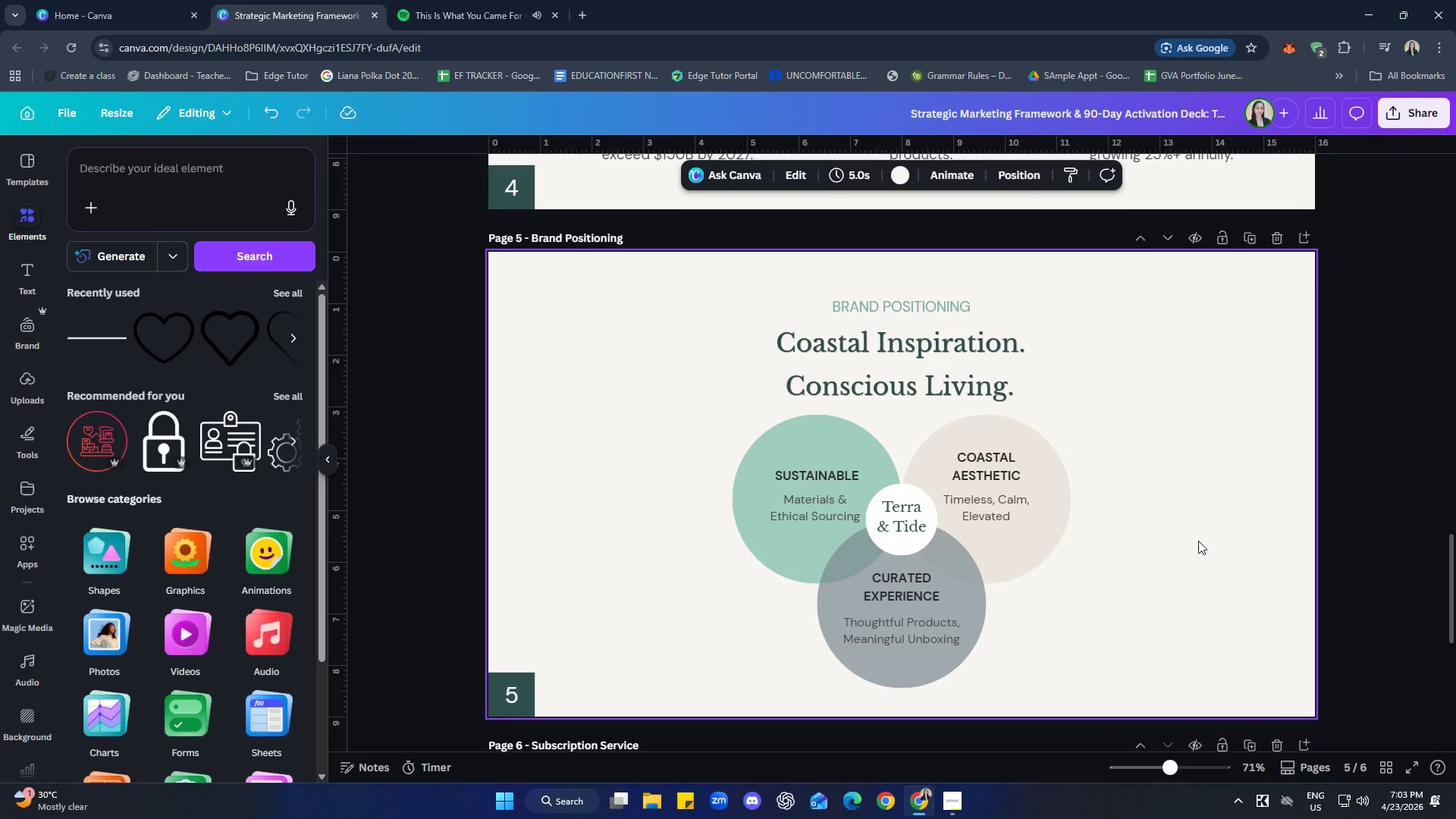 
wait(13.62)
 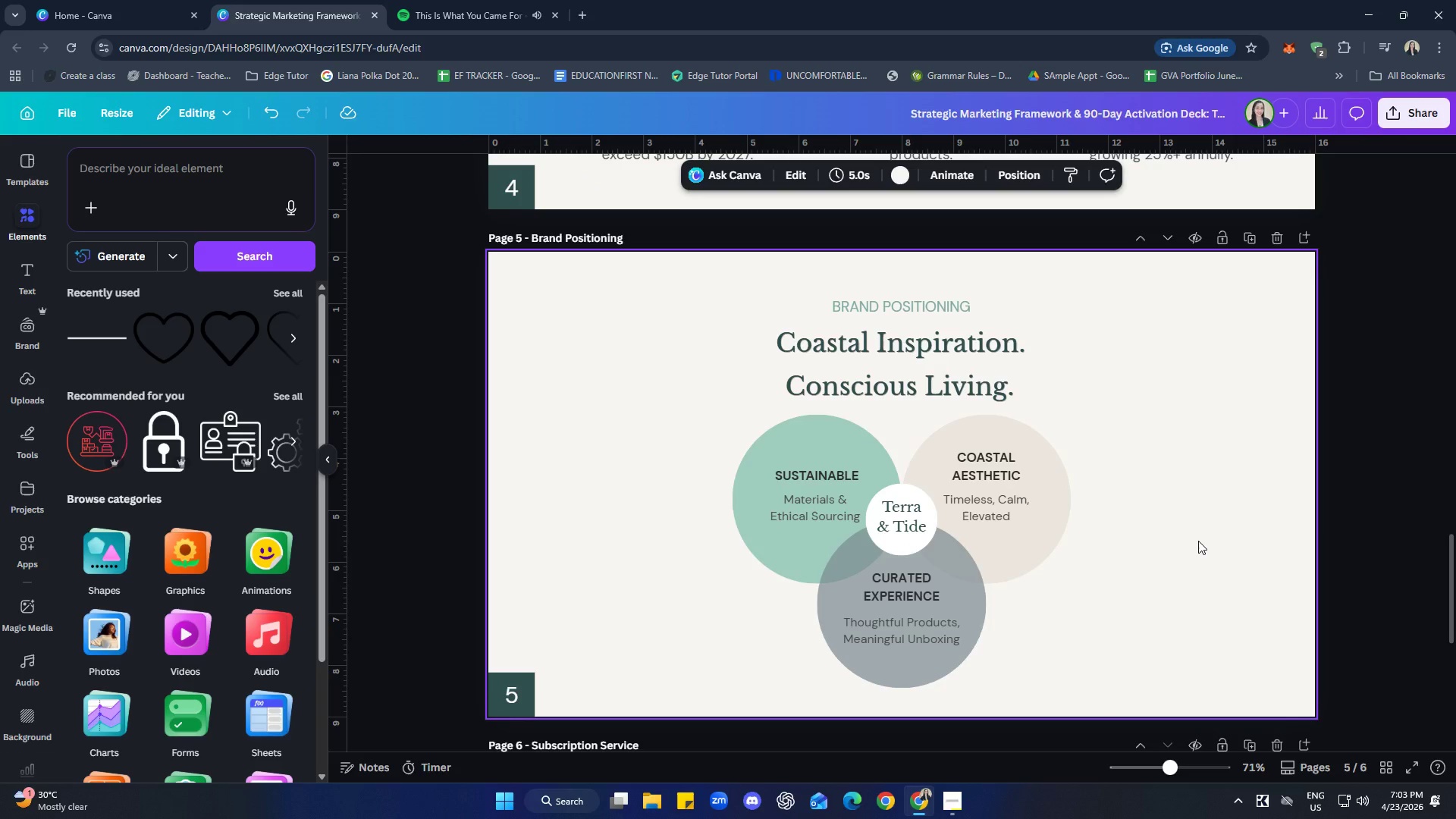 
left_click([1345, 287])
 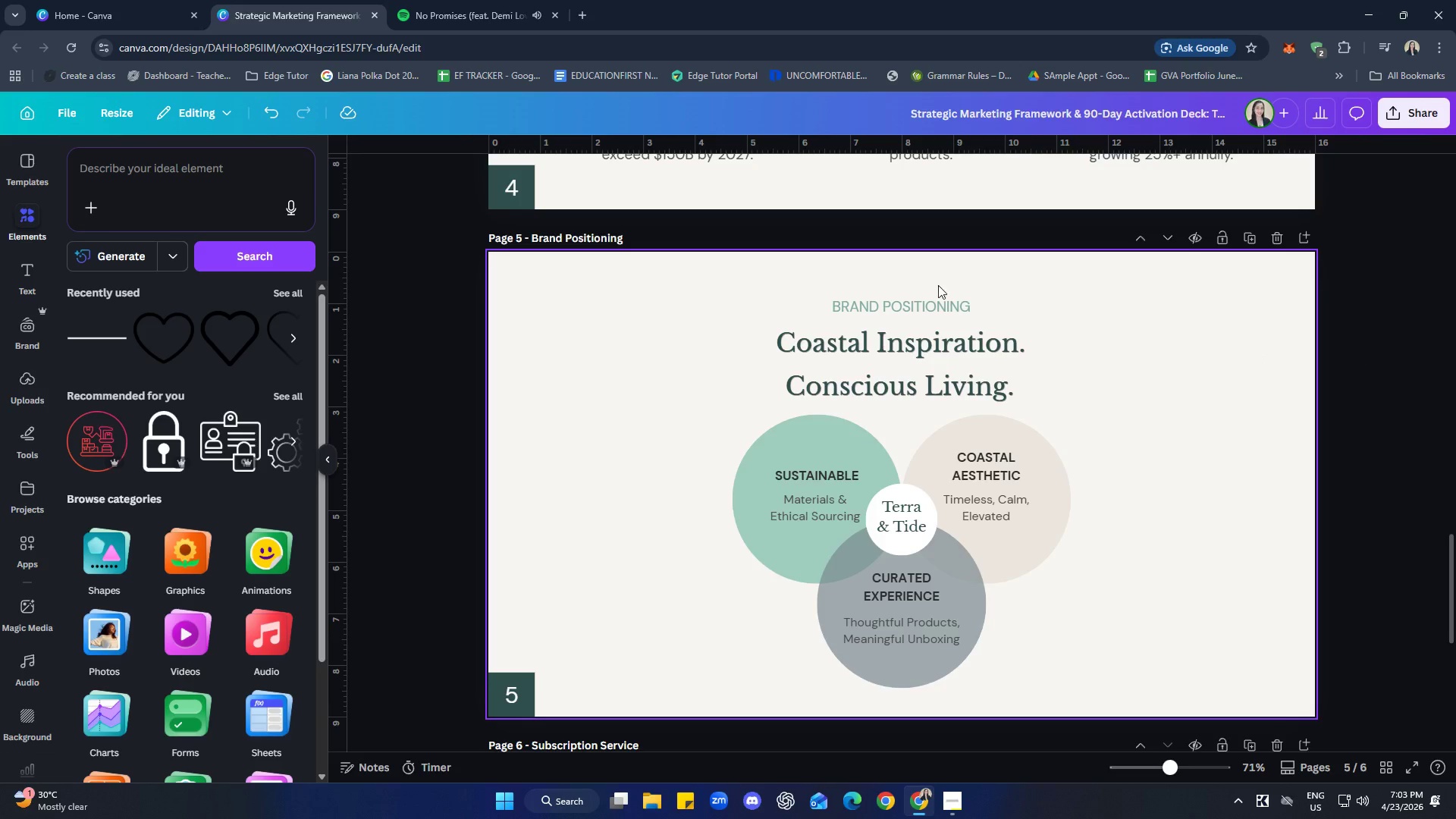 
wait(5.2)
 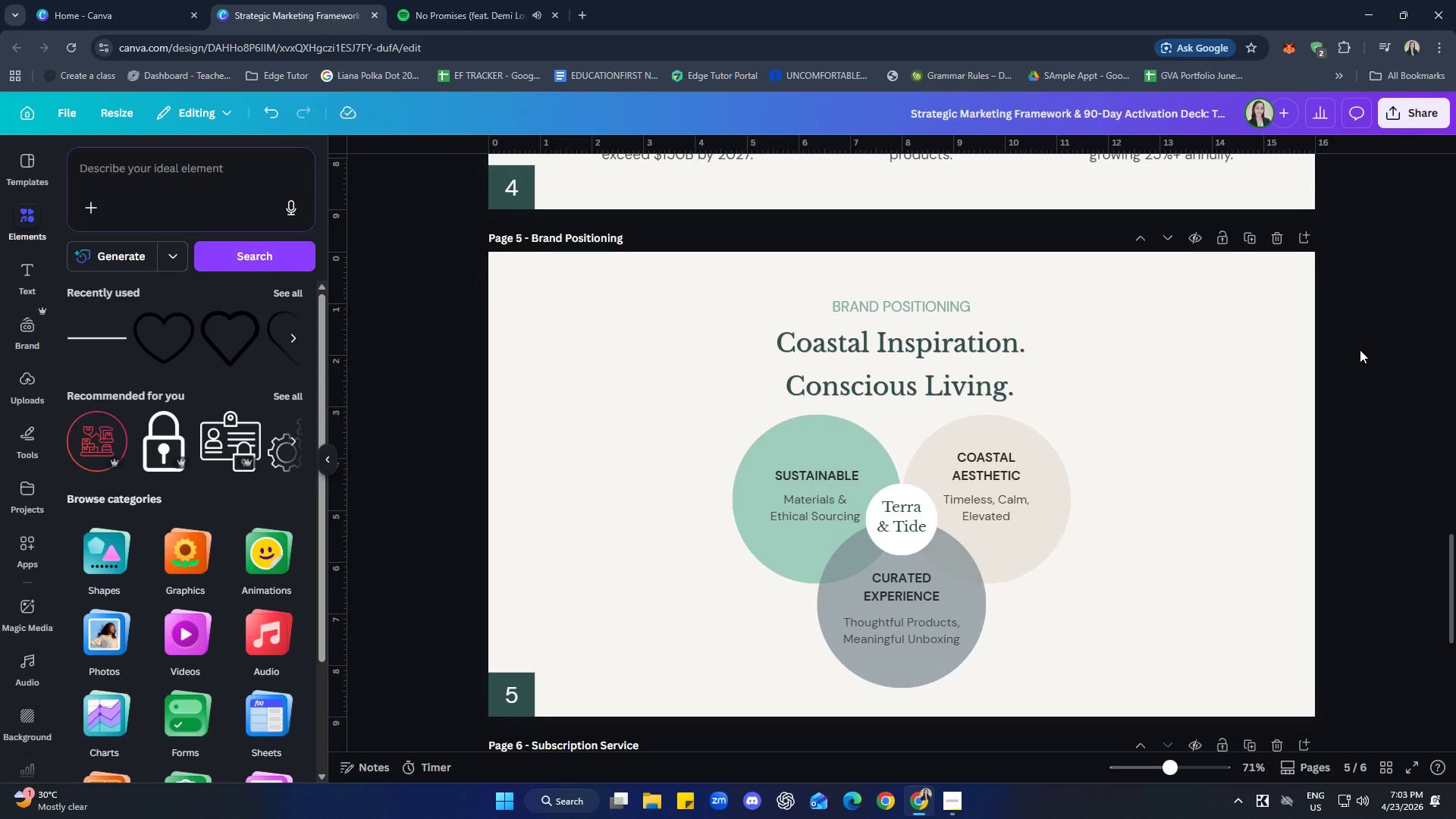 
scroll: coordinate [1382, 463], scroll_direction: down, amount: 7.0
 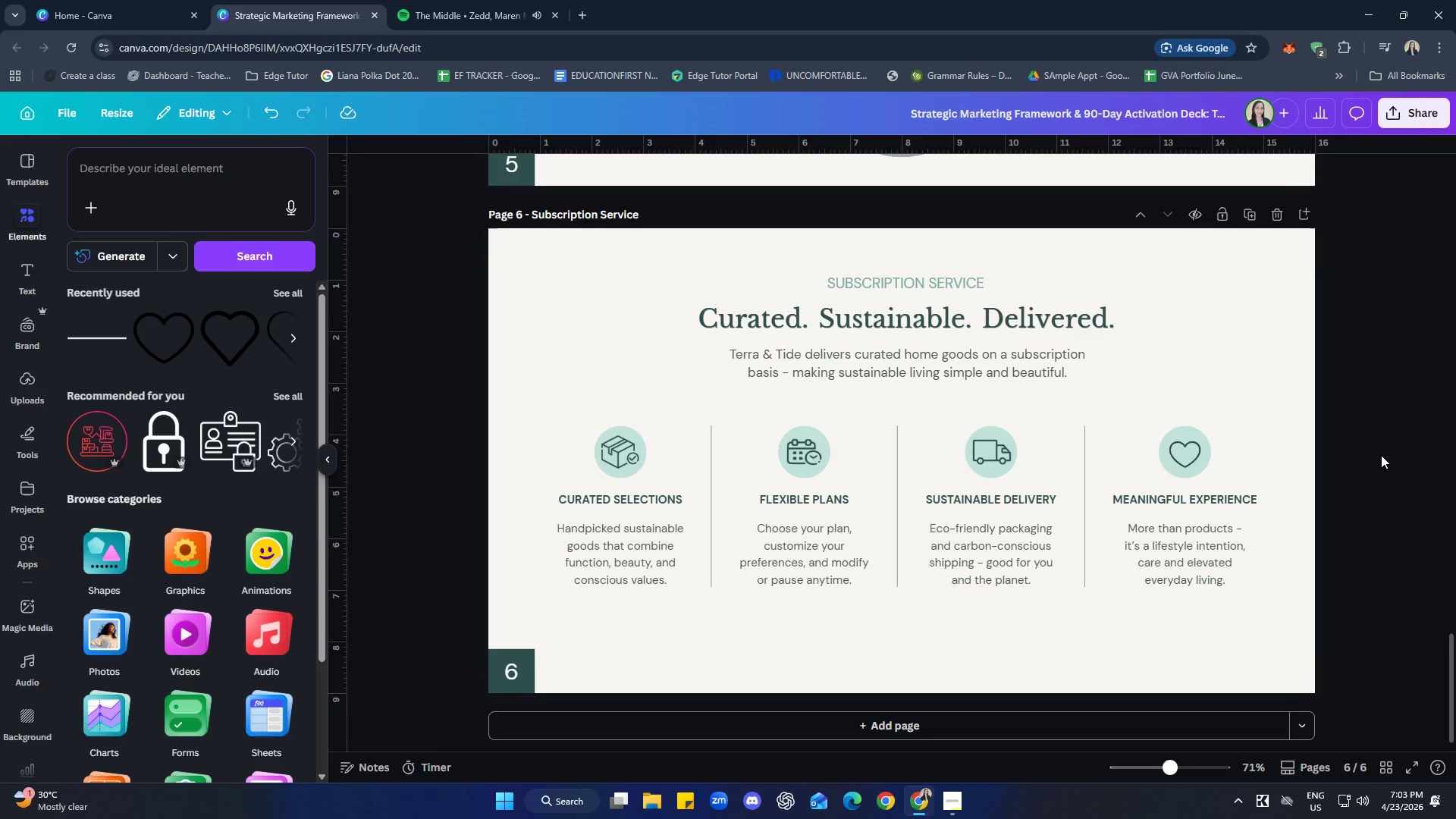 
wait(14.69)
 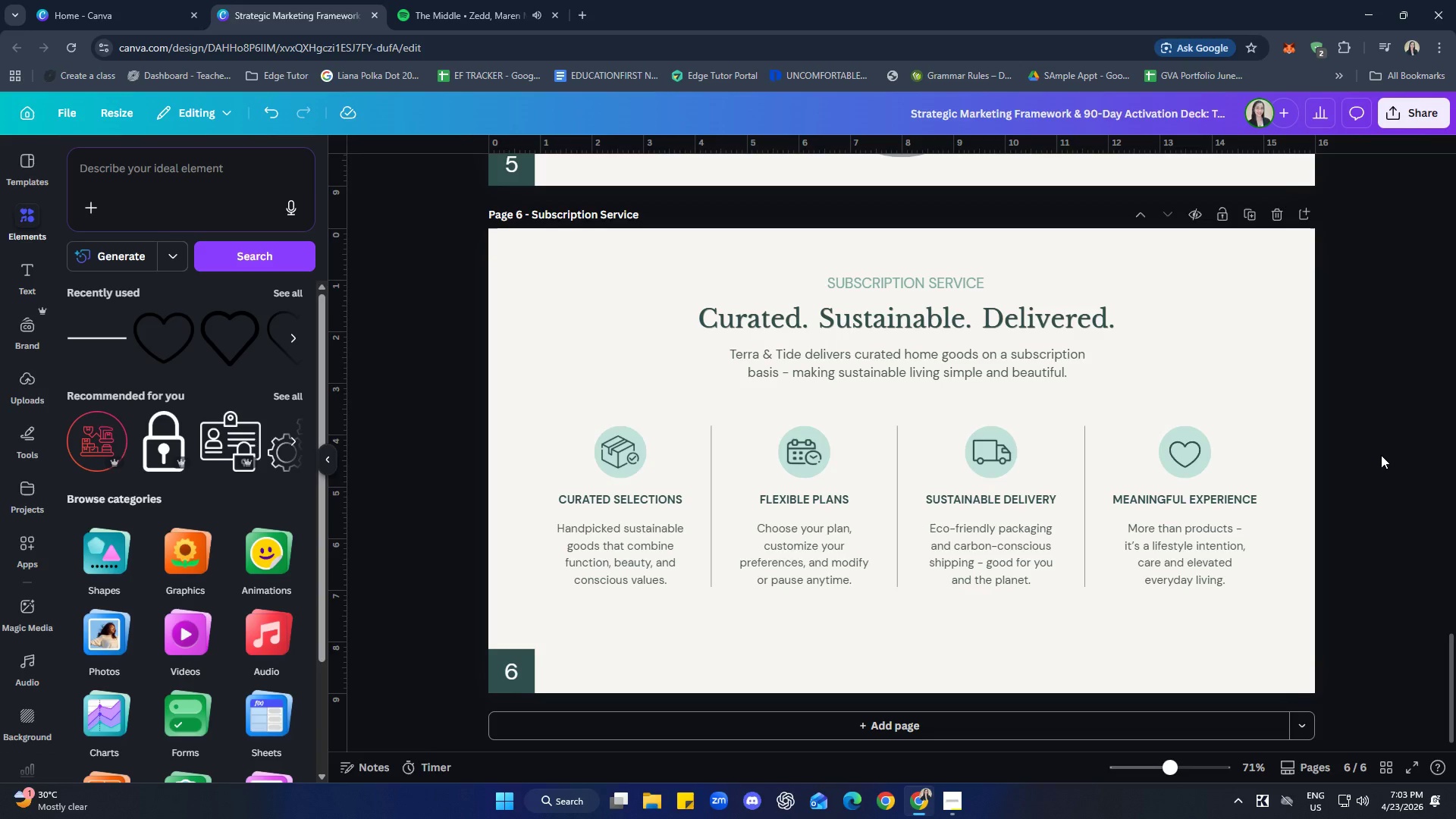 
left_click([1382, 398])
 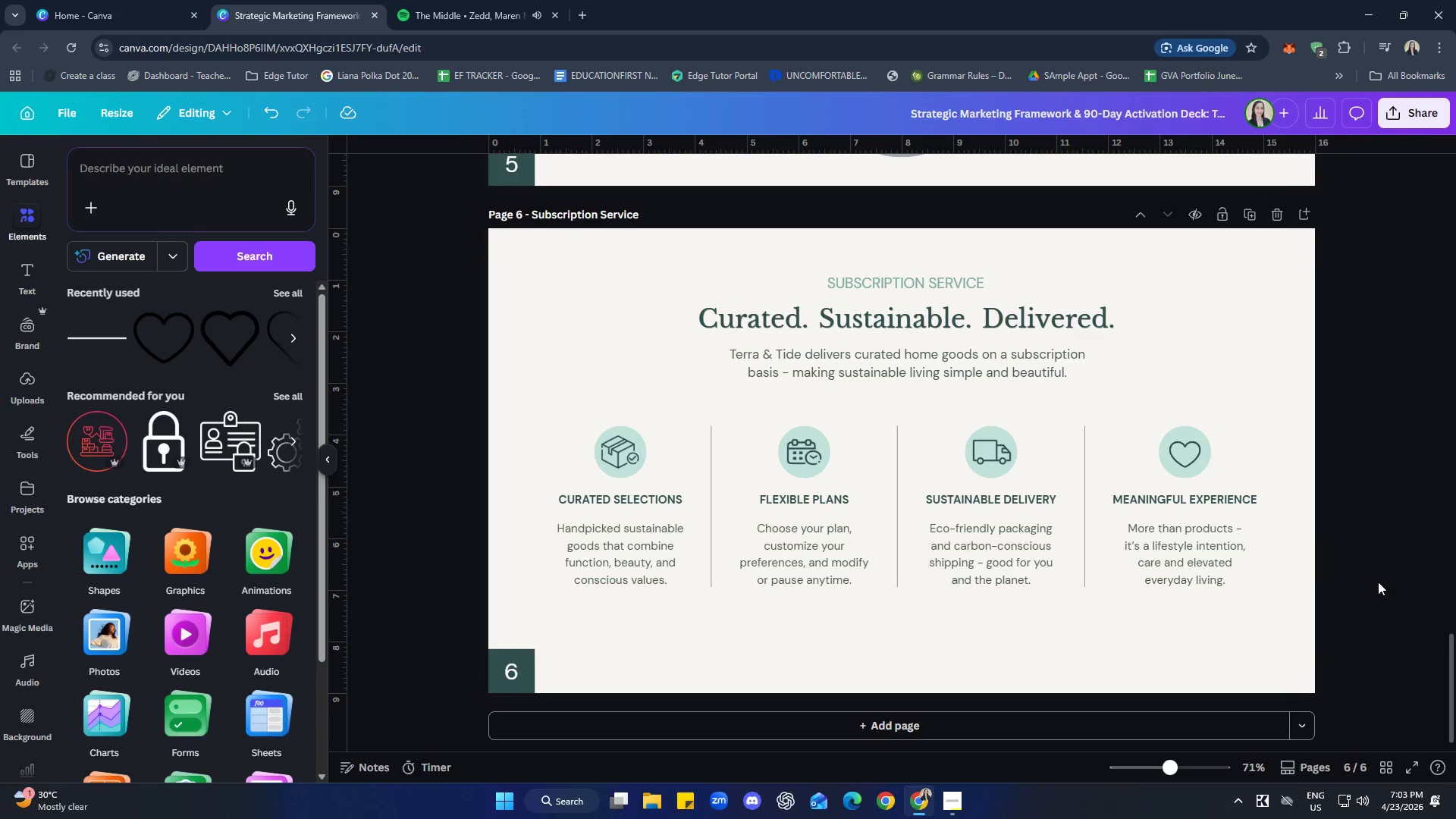 
scroll: coordinate [1397, 559], scroll_direction: down, amount: 1.0
 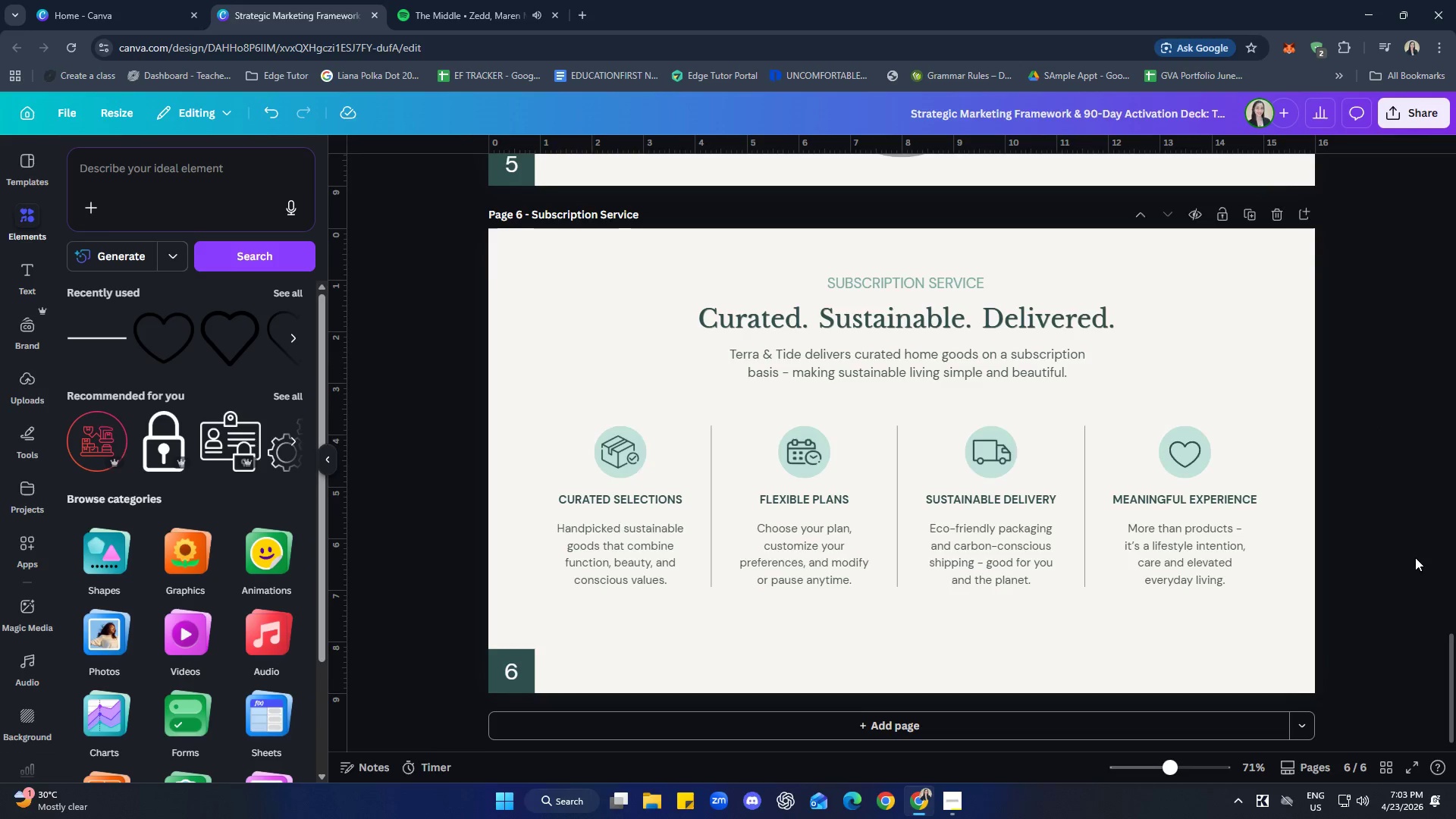 
scroll: coordinate [1409, 558], scroll_direction: up, amount: 3.0
 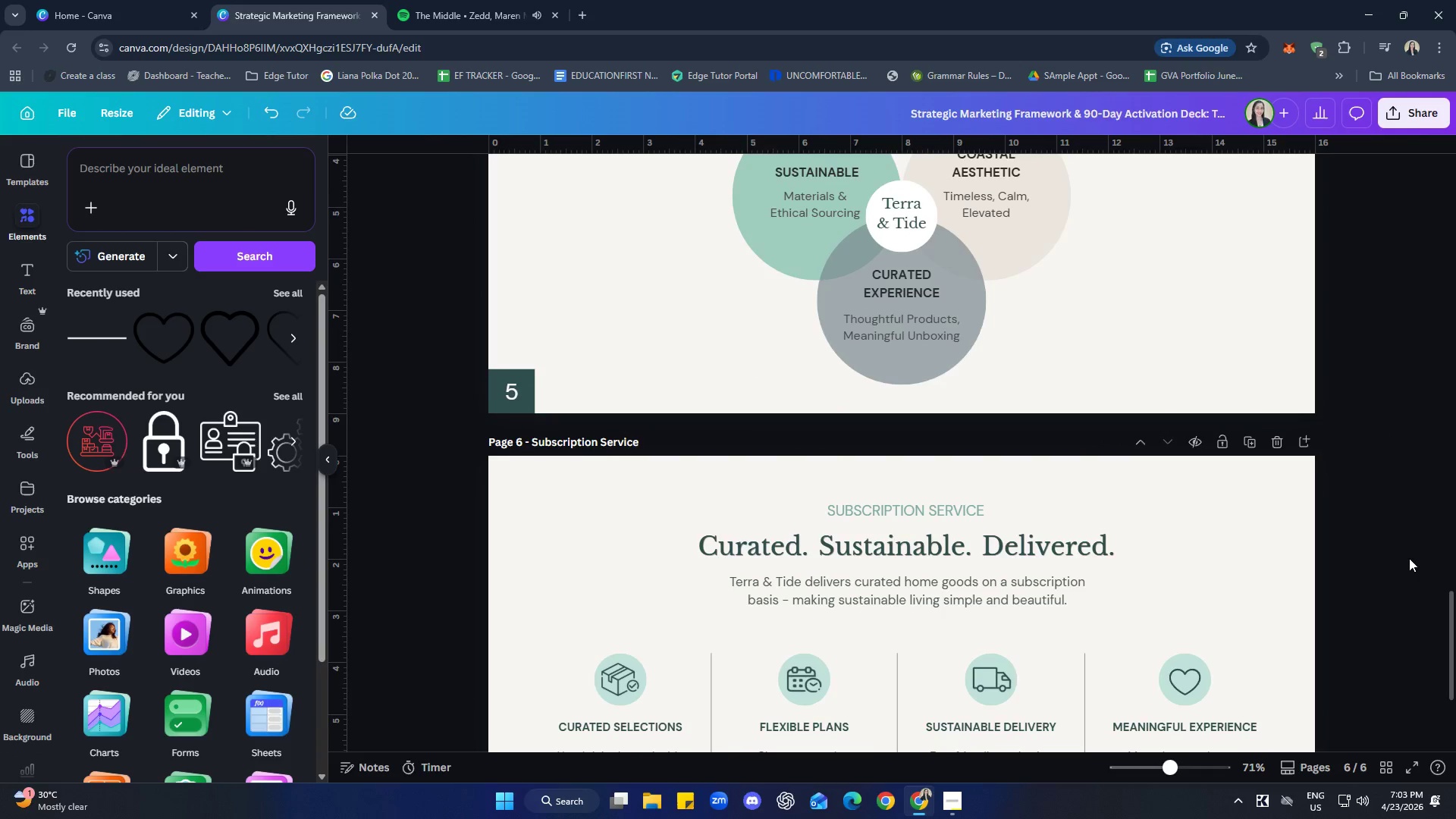 
scroll: coordinate [1432, 571], scroll_direction: down, amount: 3.0
 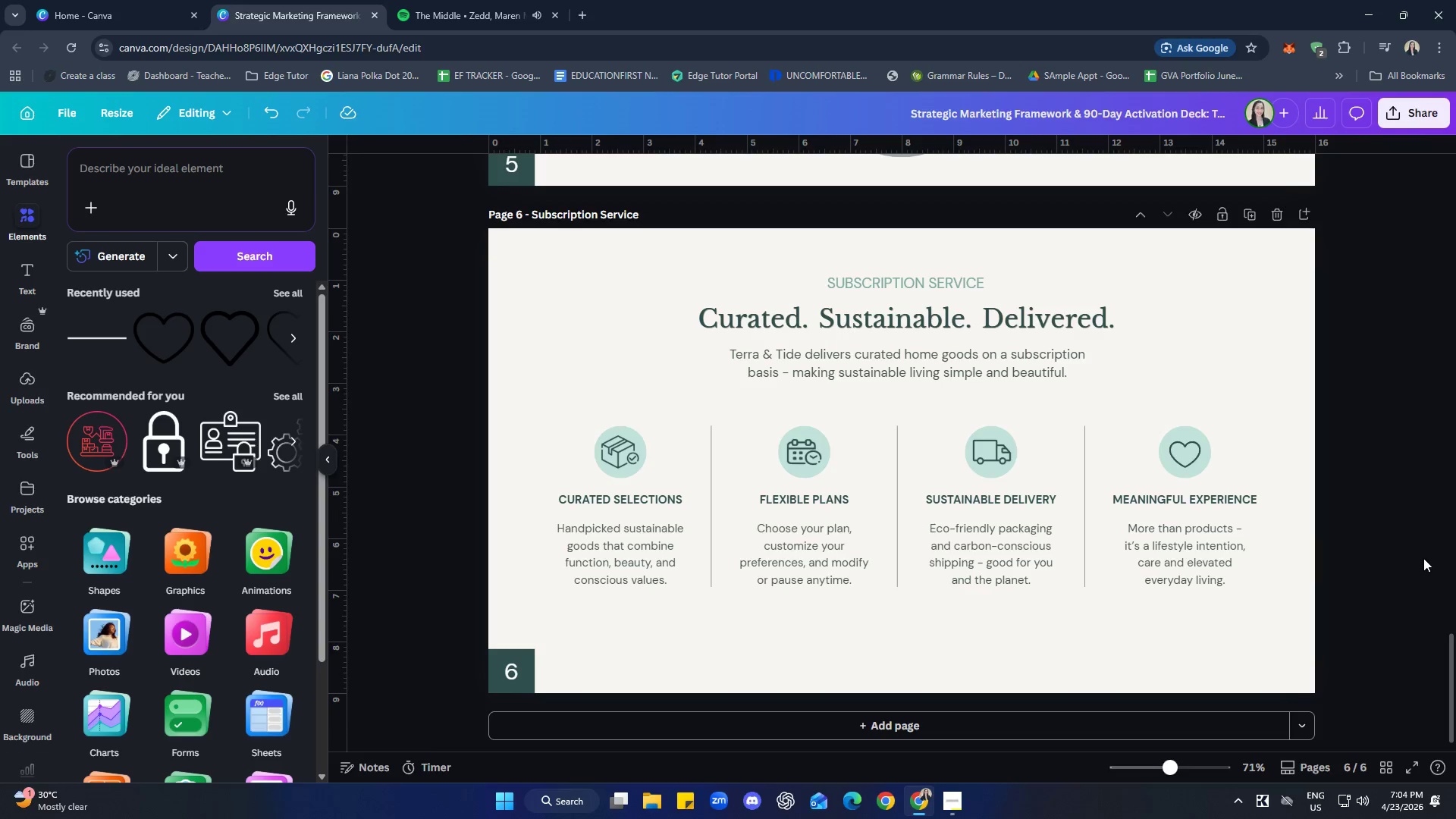 
left_click([931, 723])
 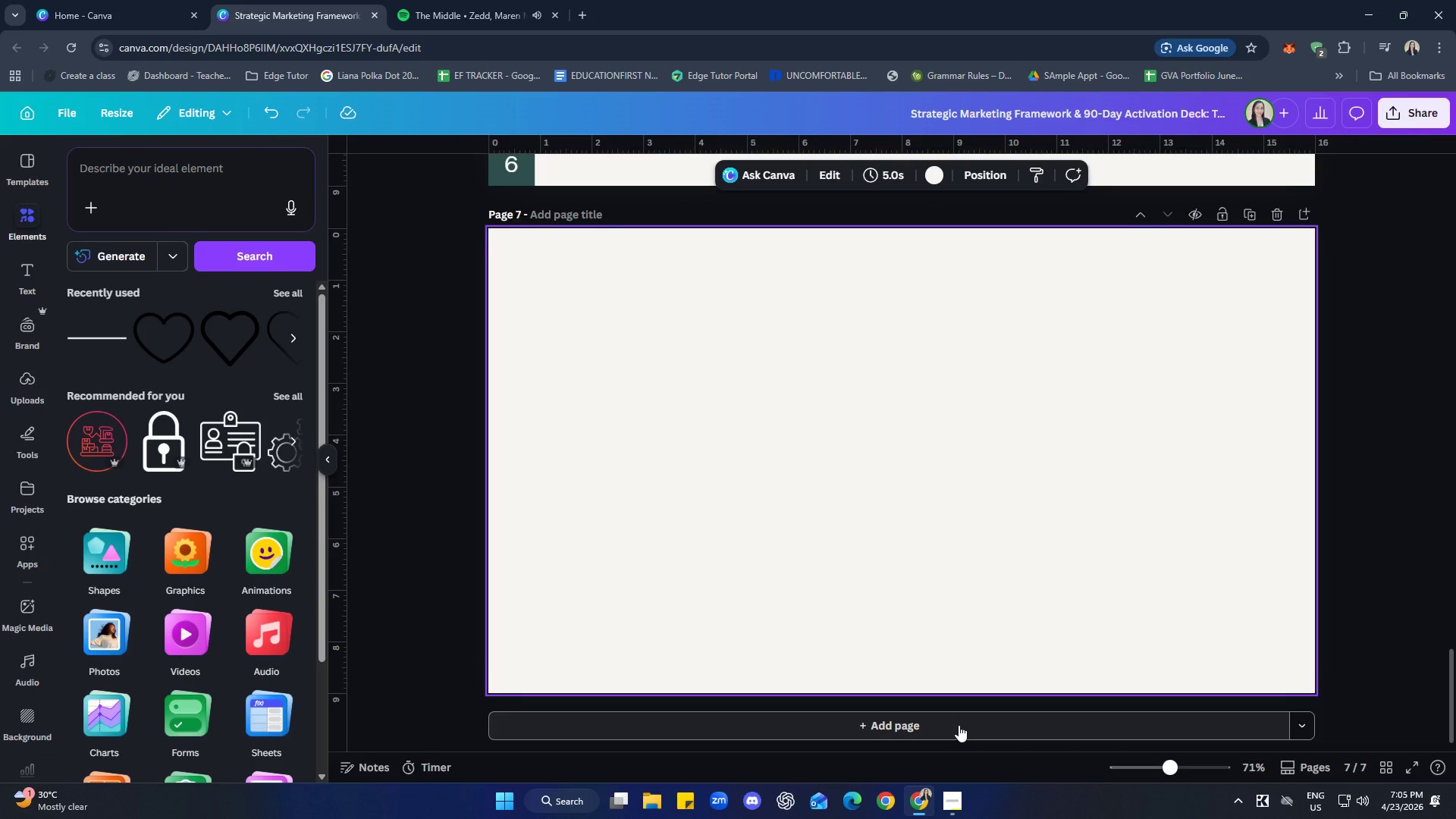 
wait(76.69)
 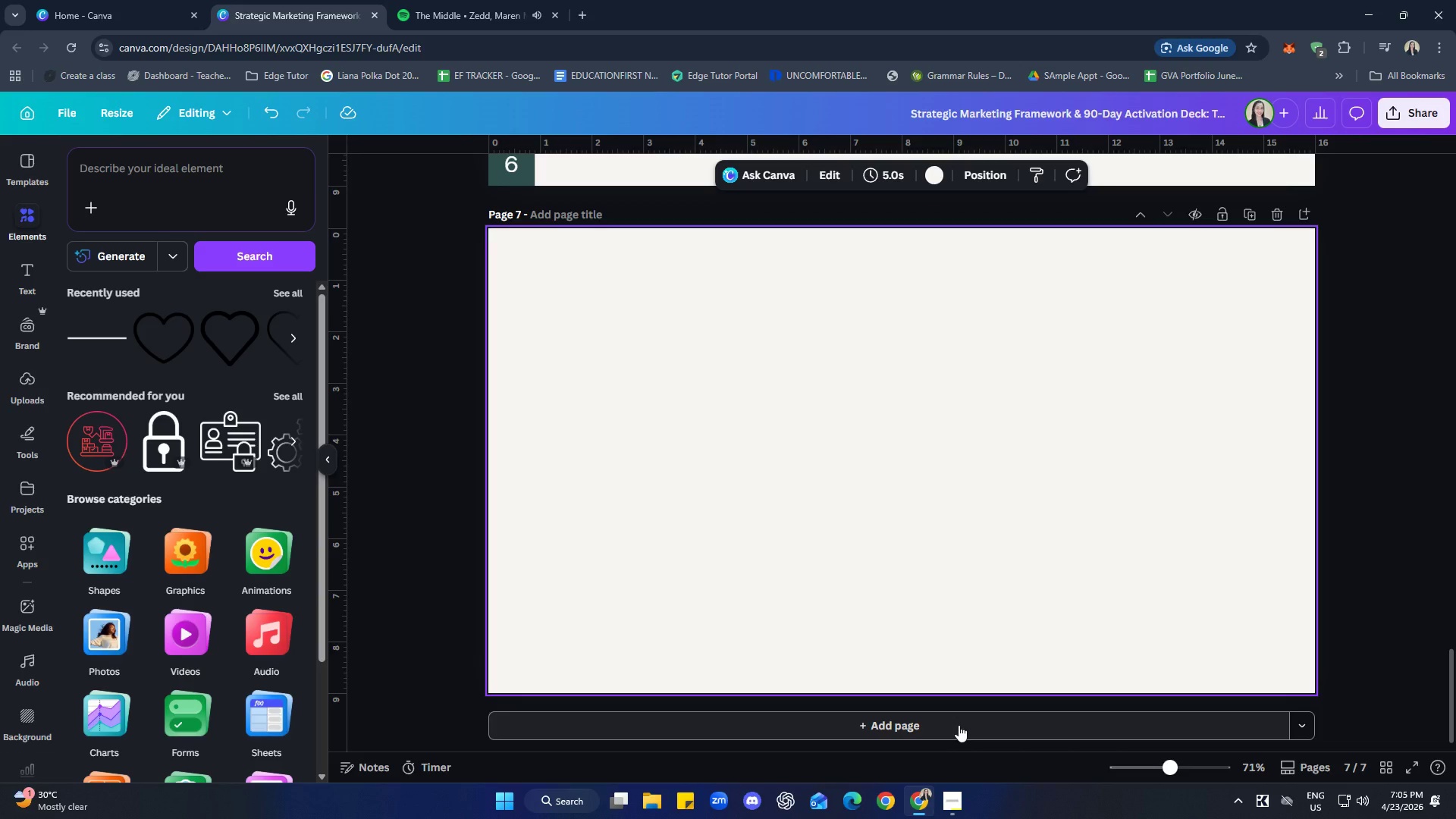 
scroll: coordinate [1384, 485], scroll_direction: up, amount: 1.0
 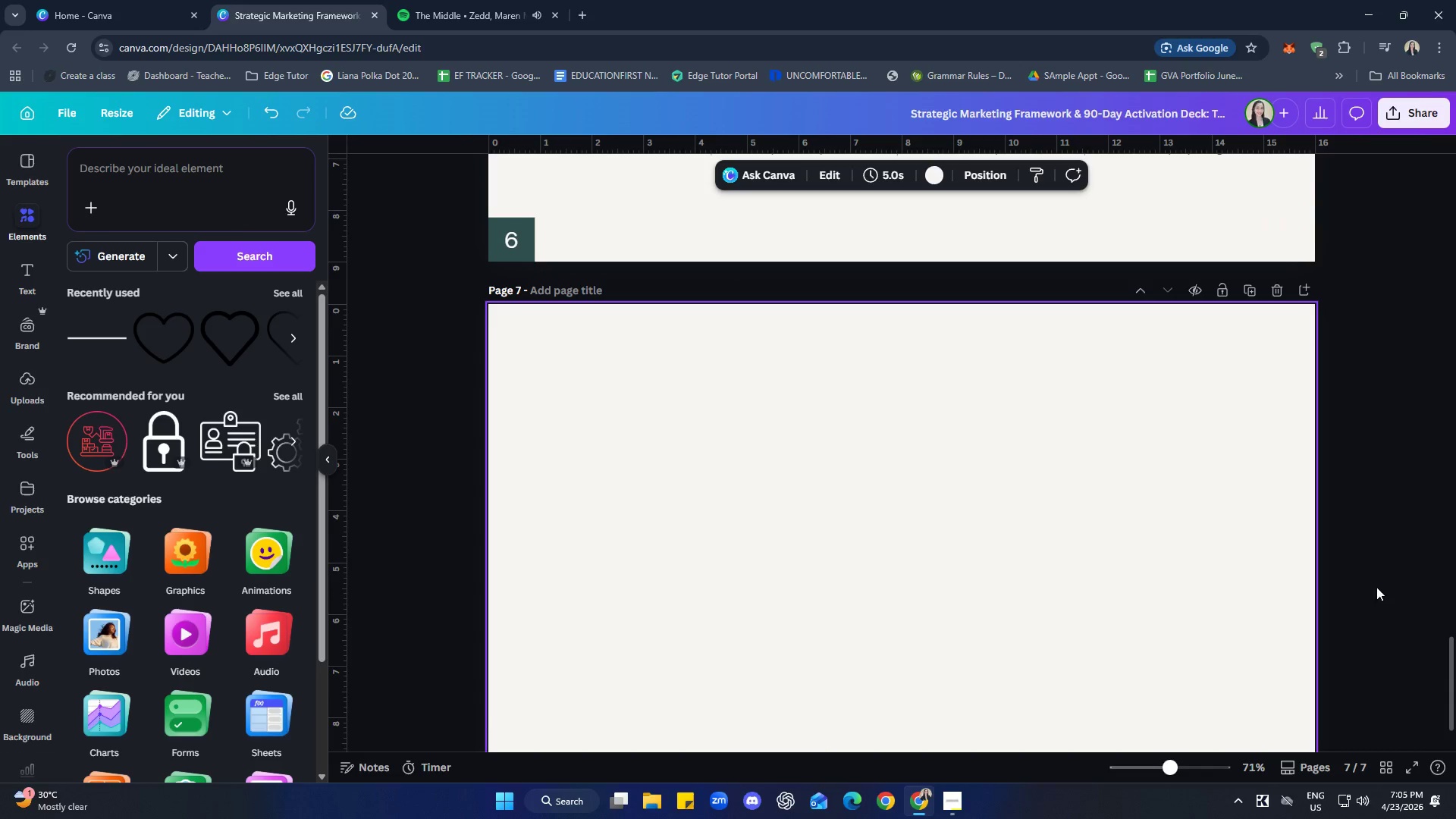 
scroll: coordinate [1350, 570], scroll_direction: down, amount: 2.0
 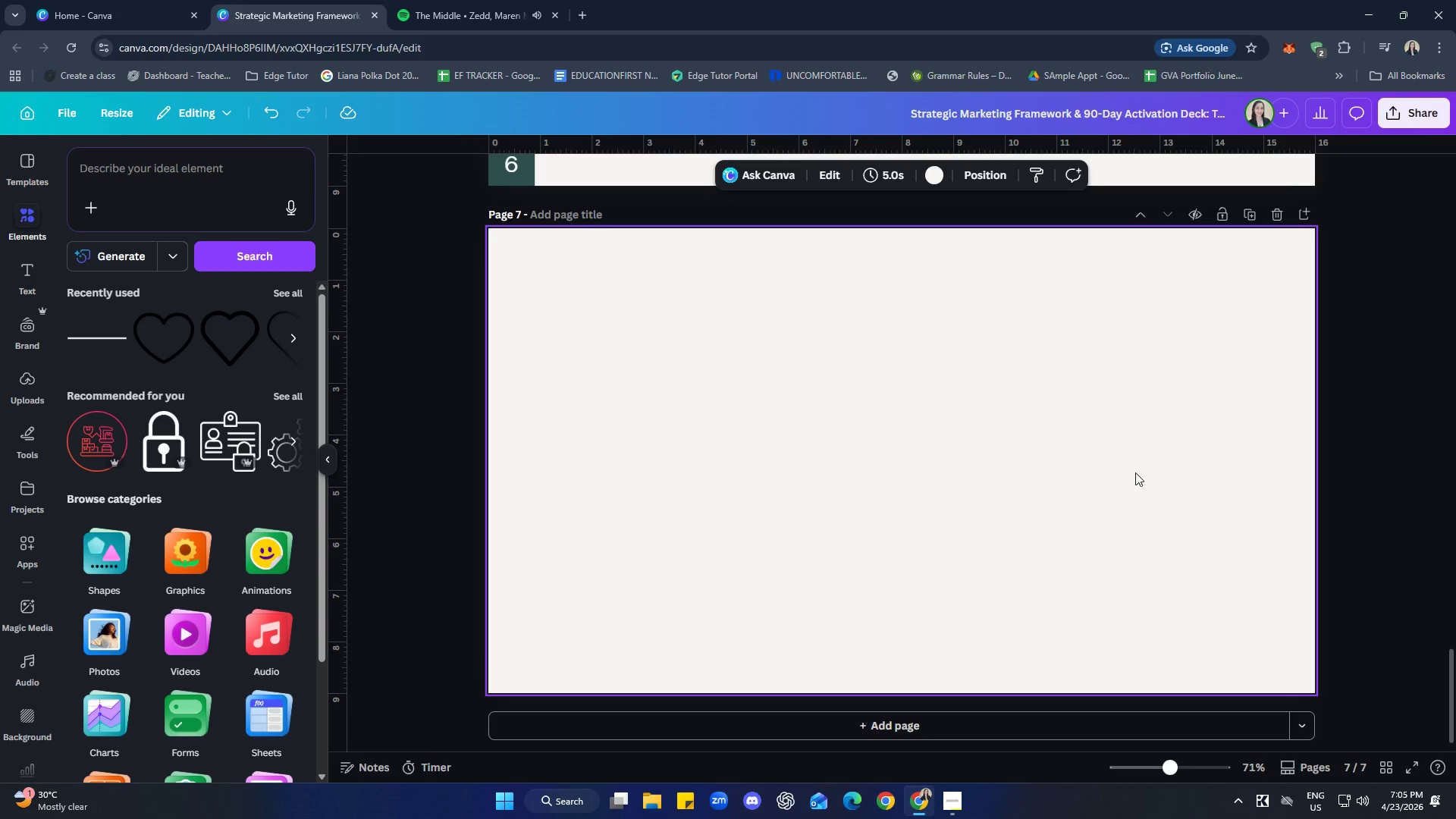 
wait(25.42)
 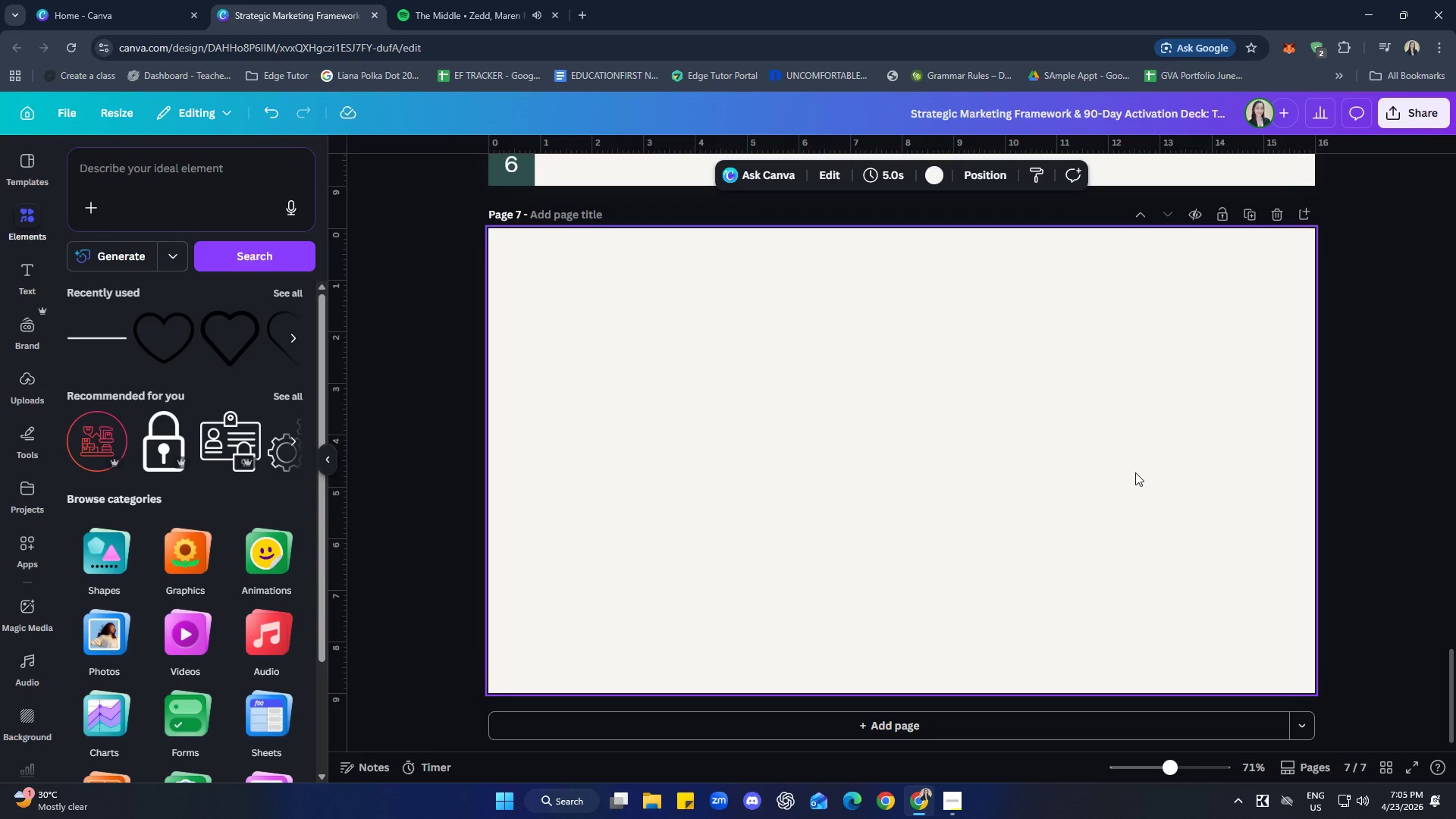 
left_click([576, 211])
 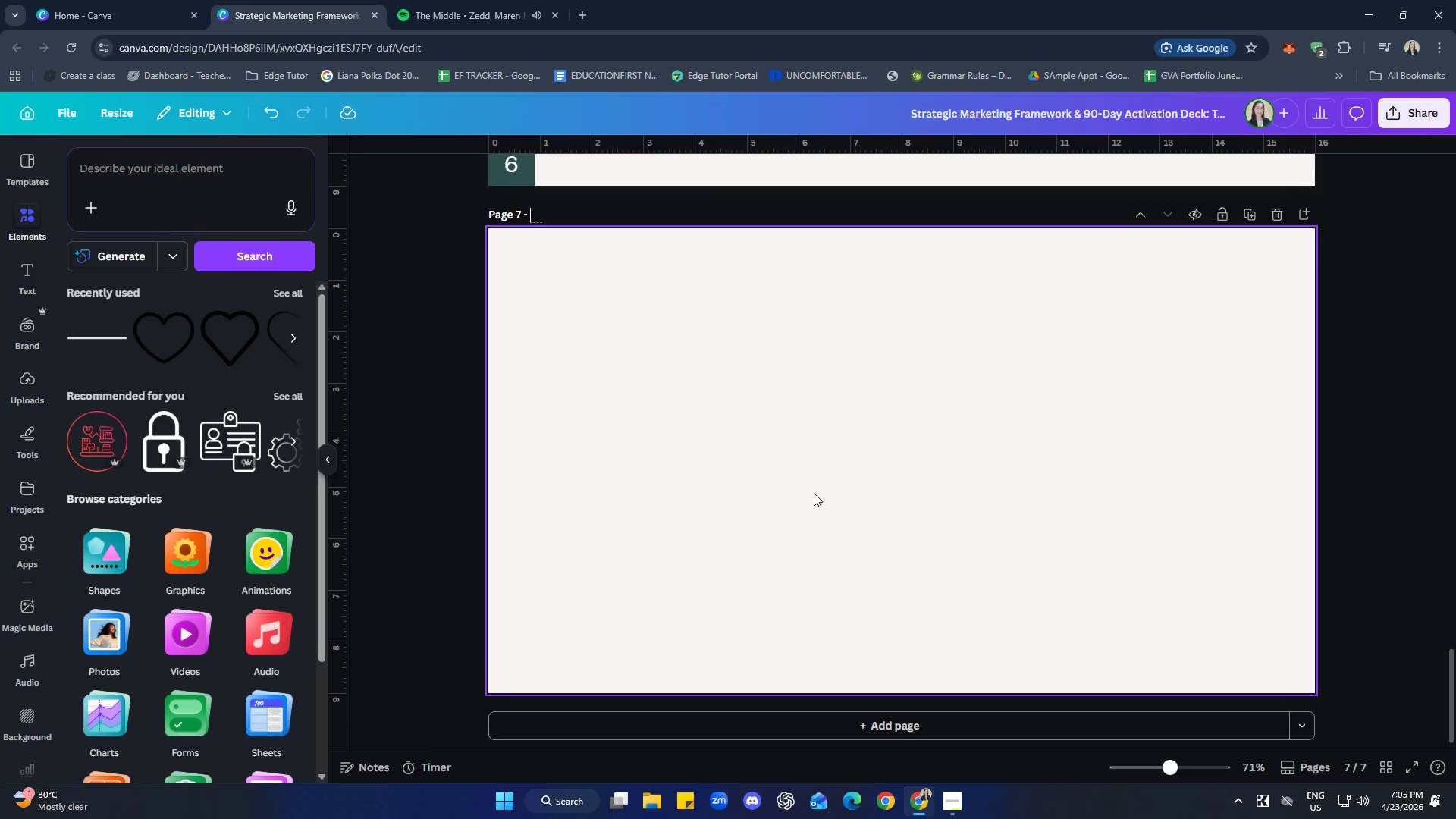 
scroll: coordinate [764, 657], scroll_direction: up, amount: 2.0
 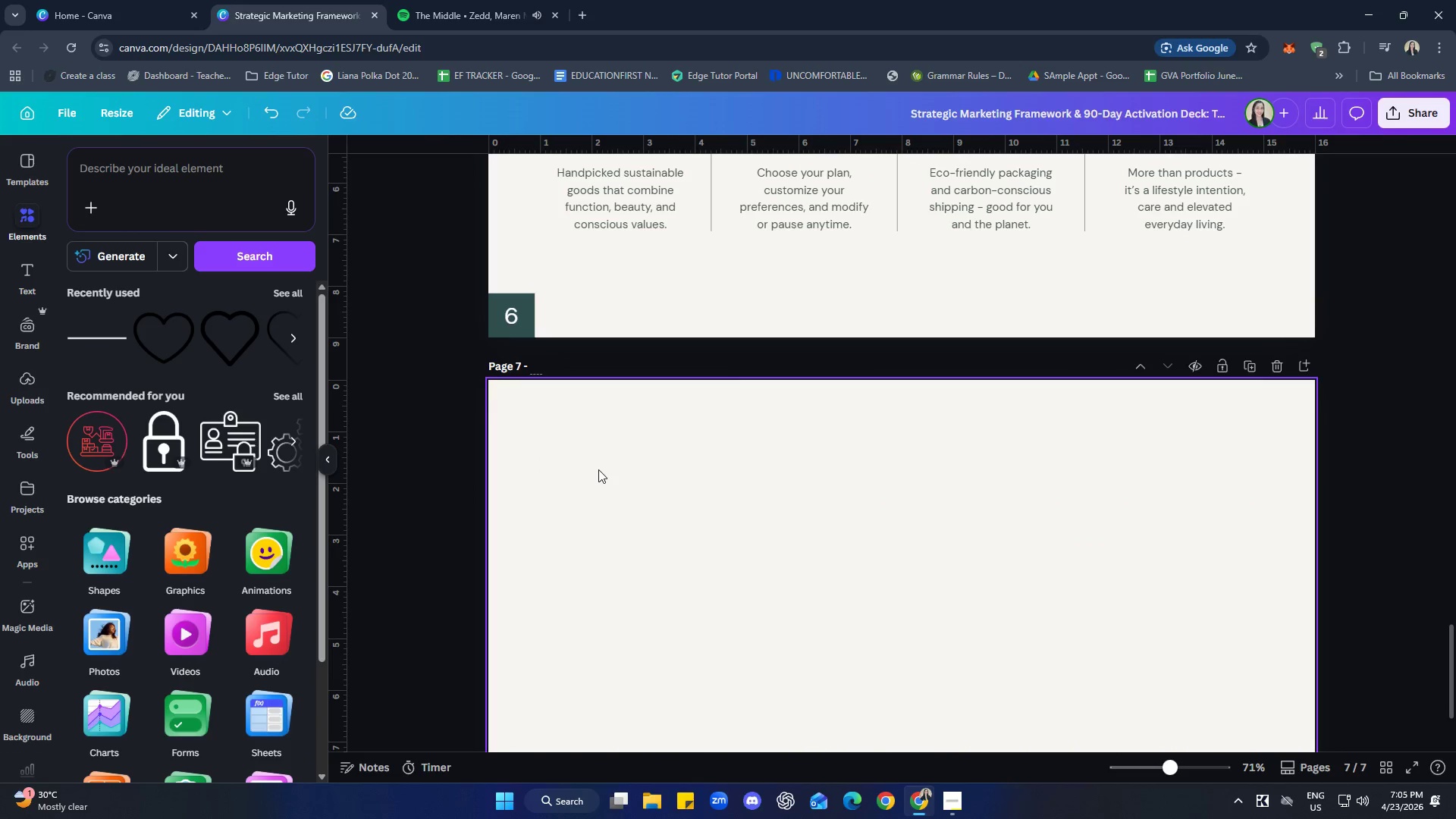 
type(Sus)
key(Backspace)
type(bscription Te)
key(Backspace)
type(iers)
 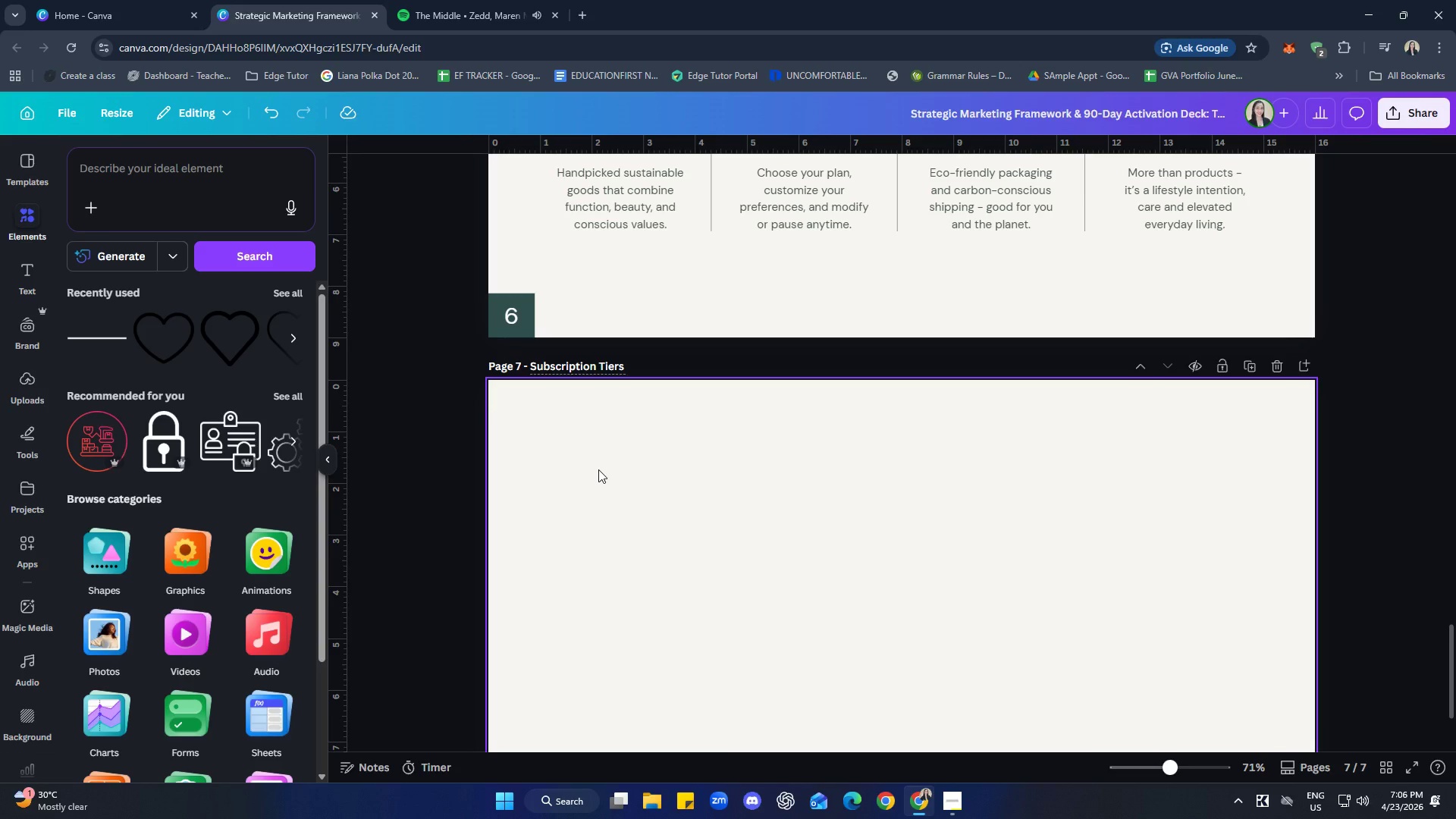 
left_click([723, 515])
 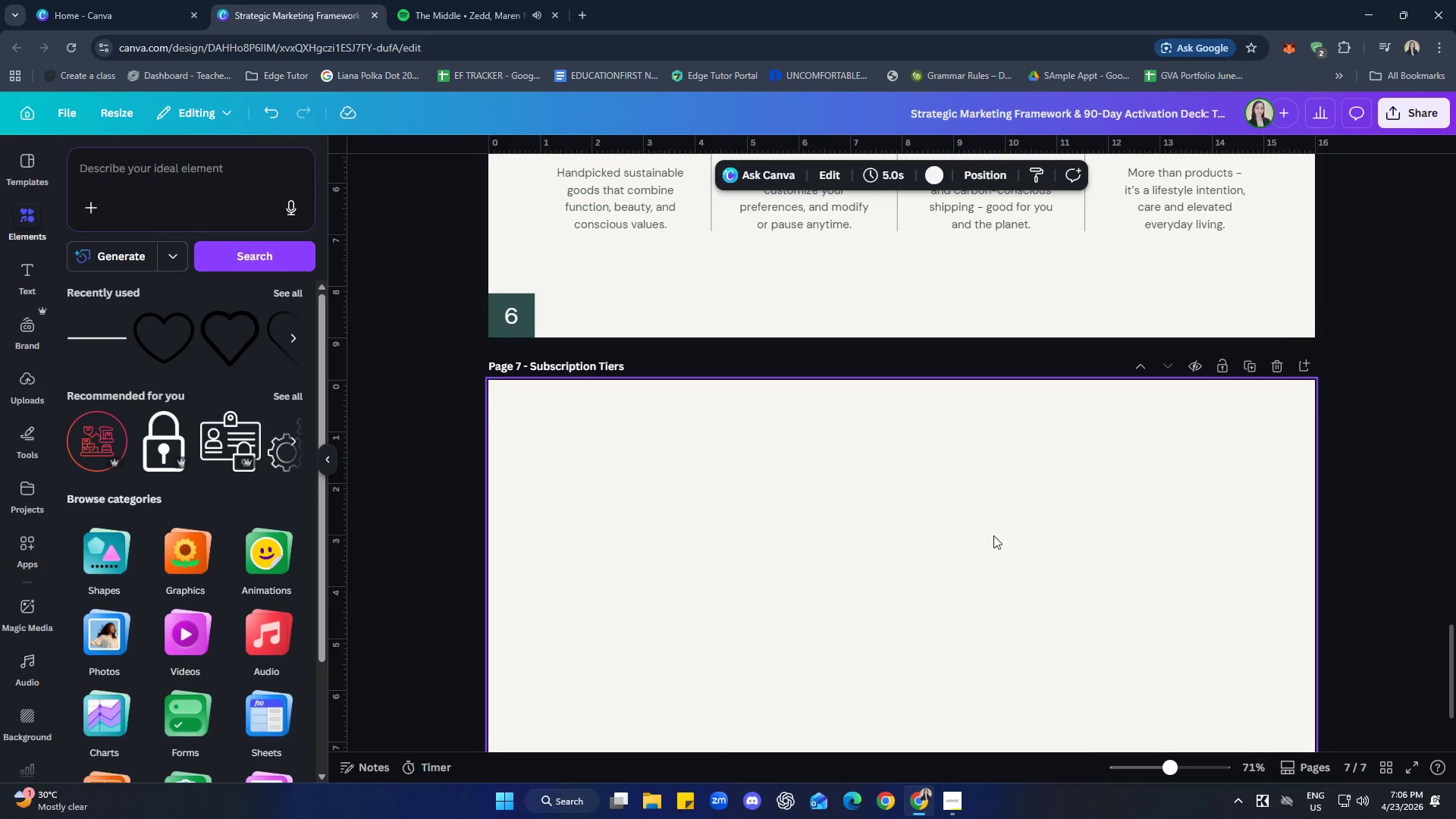 
scroll: coordinate [1109, 639], scroll_direction: down, amount: 2.0
 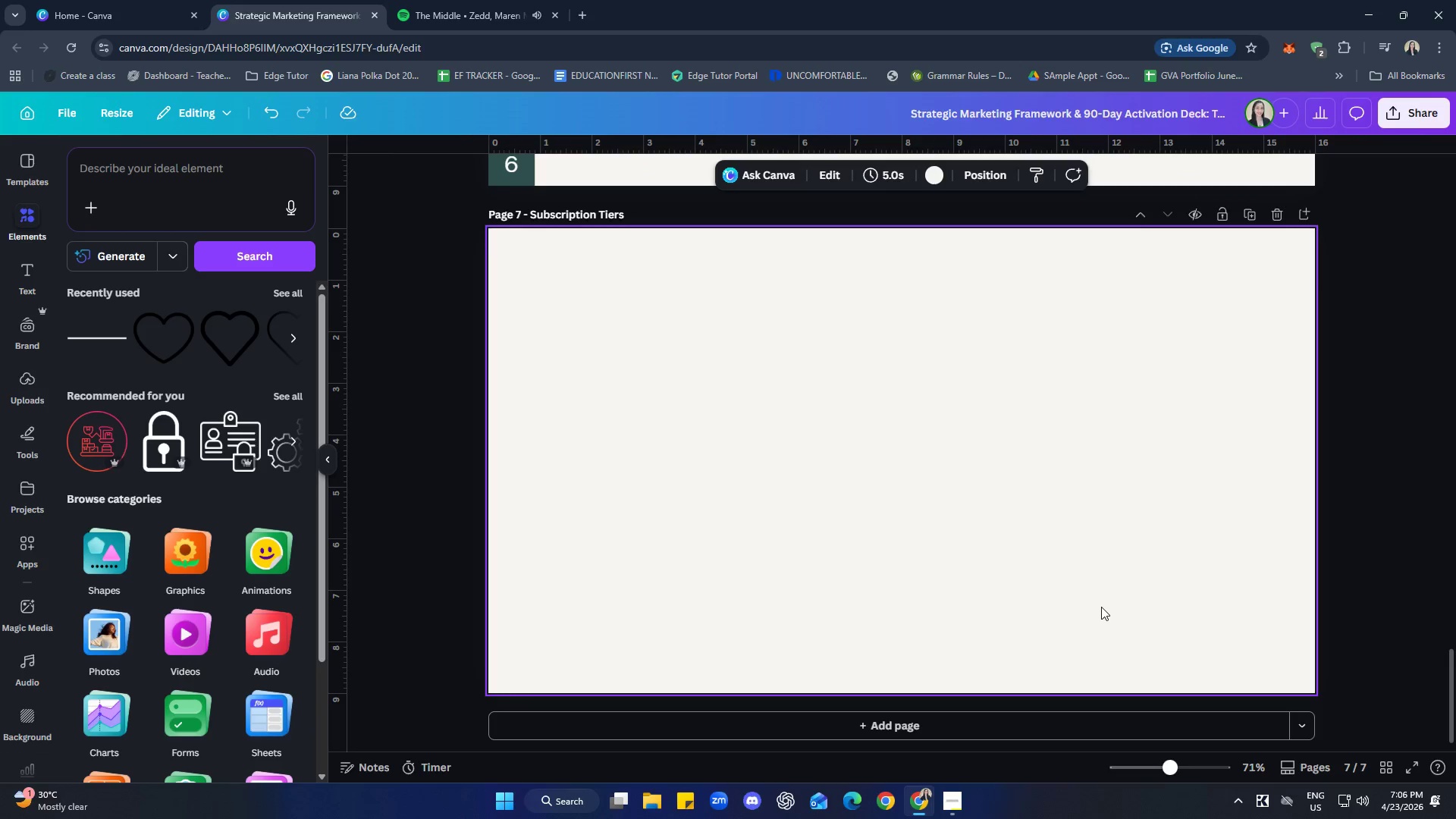 
scroll: coordinate [1155, 532], scroll_direction: up, amount: 13.0
 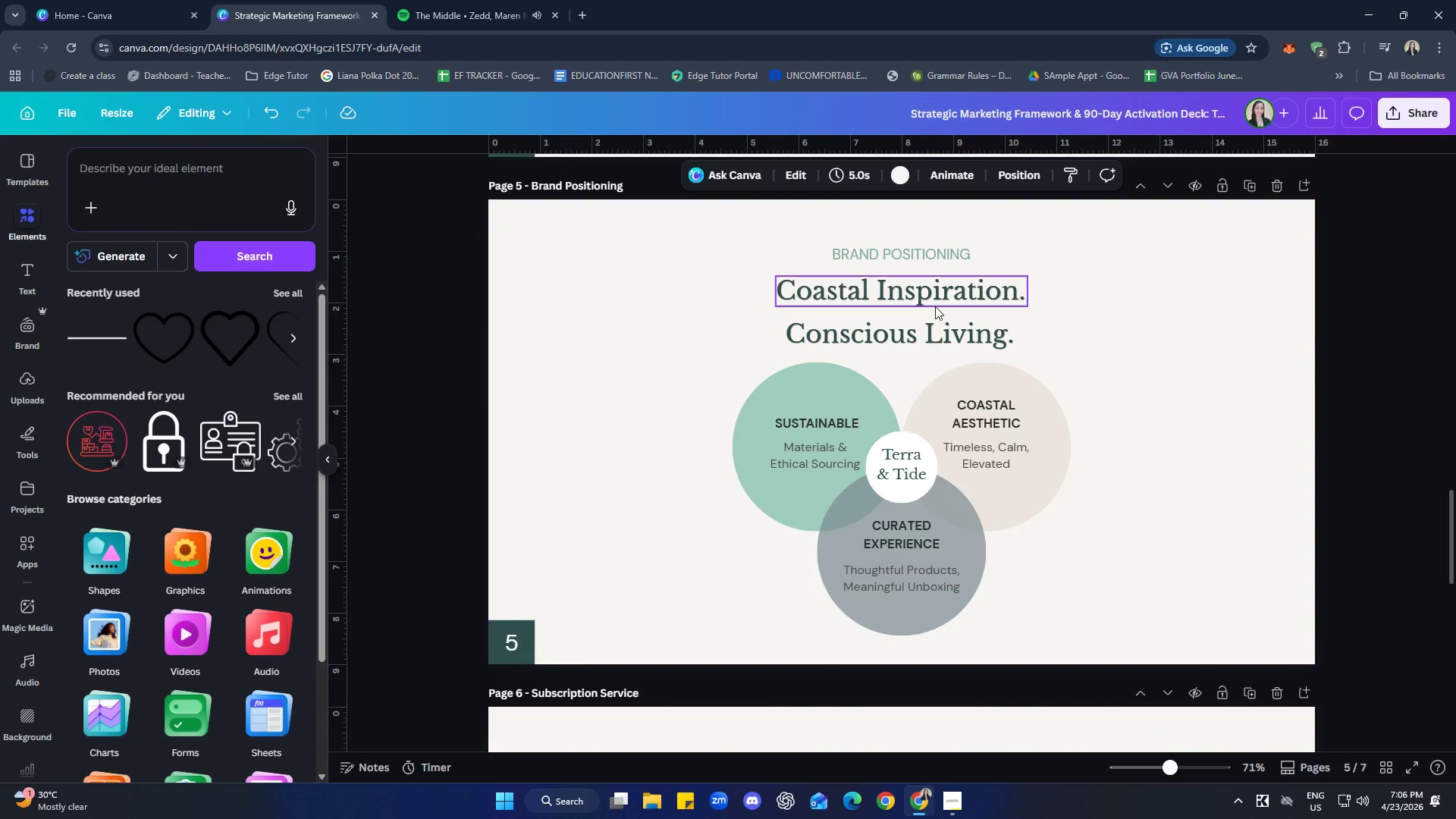 
left_click([937, 300])
 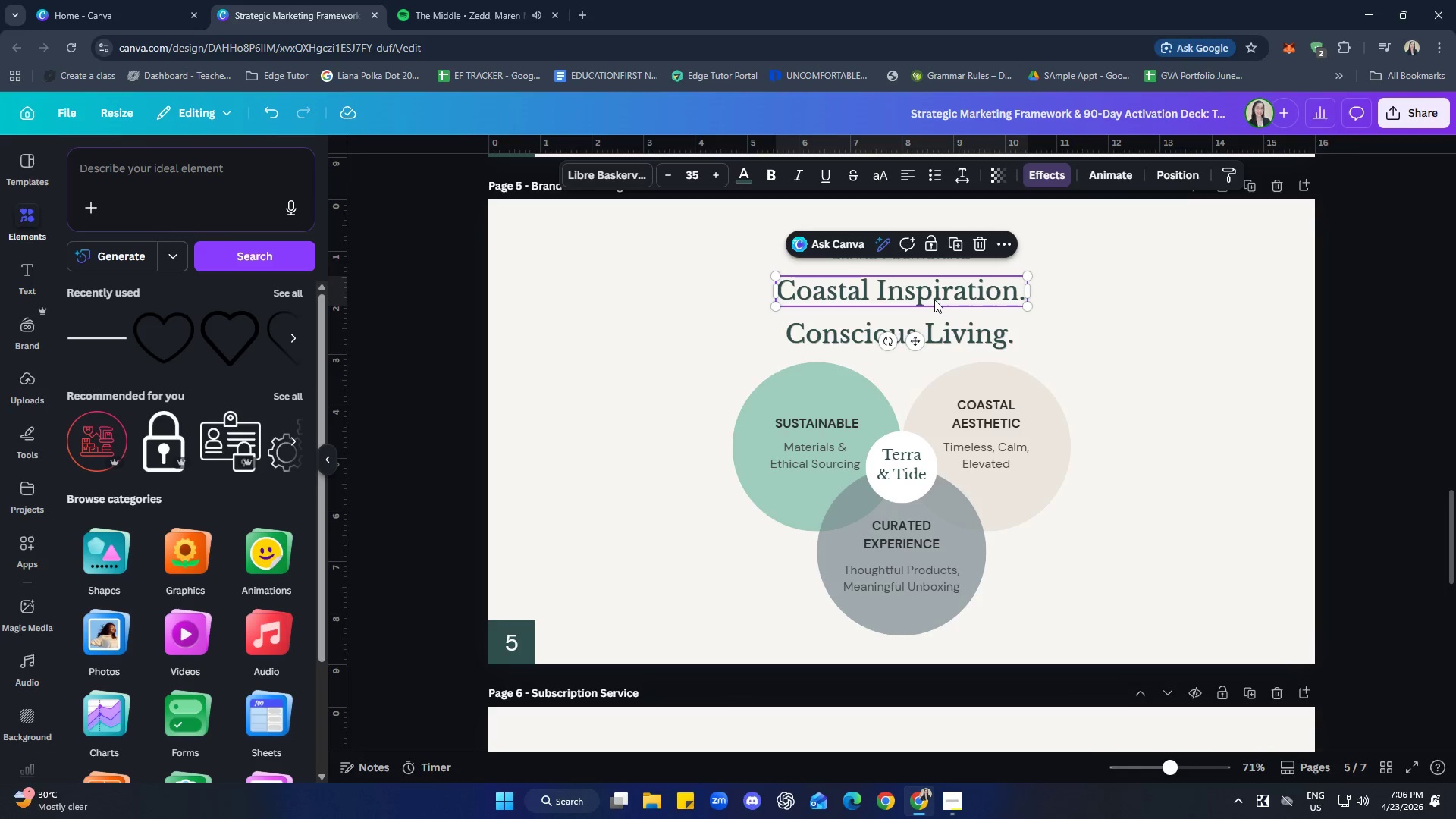 
key(Control+C)
 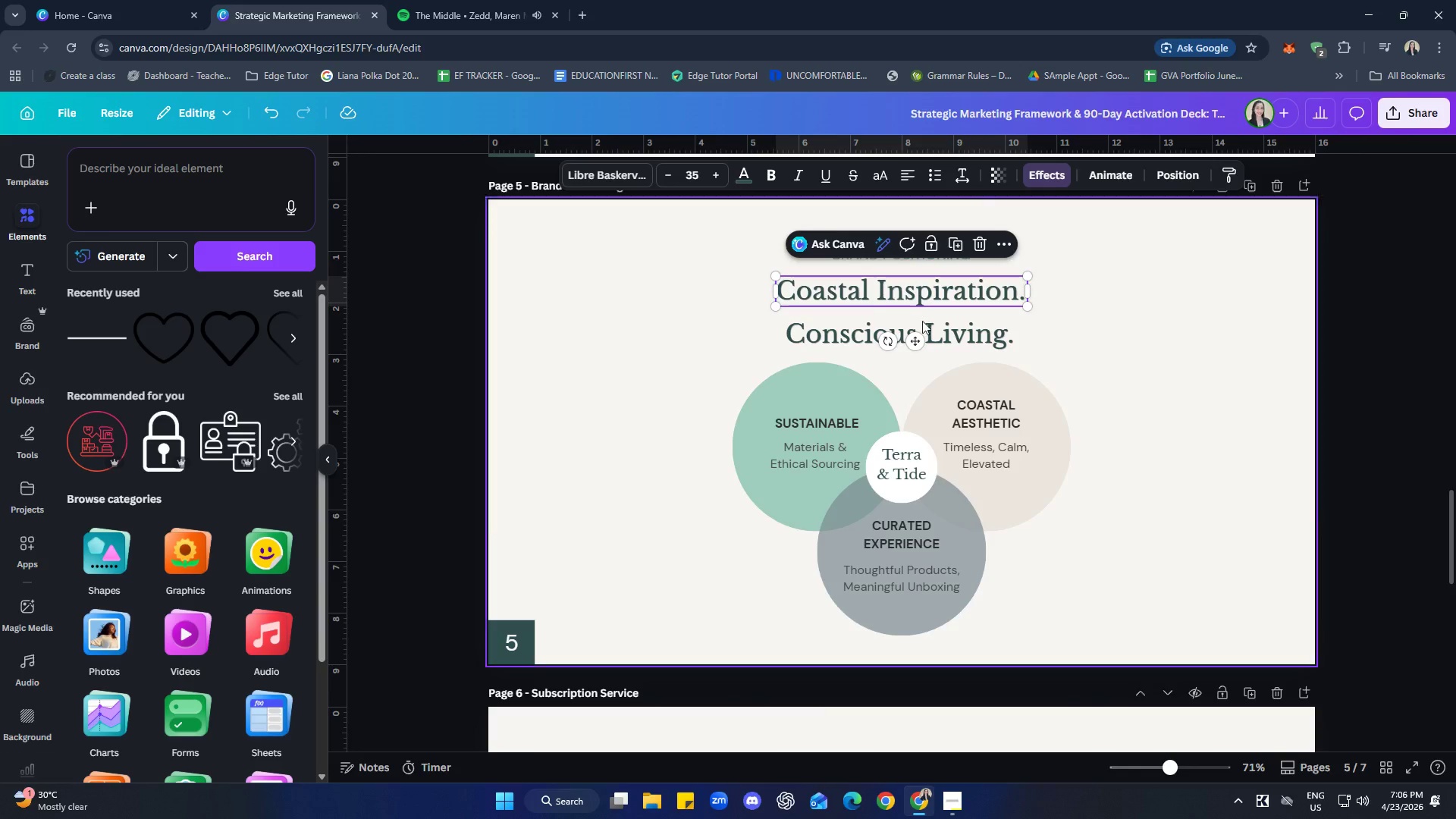 
scroll: coordinate [936, 391], scroll_direction: down, amount: 8.0
 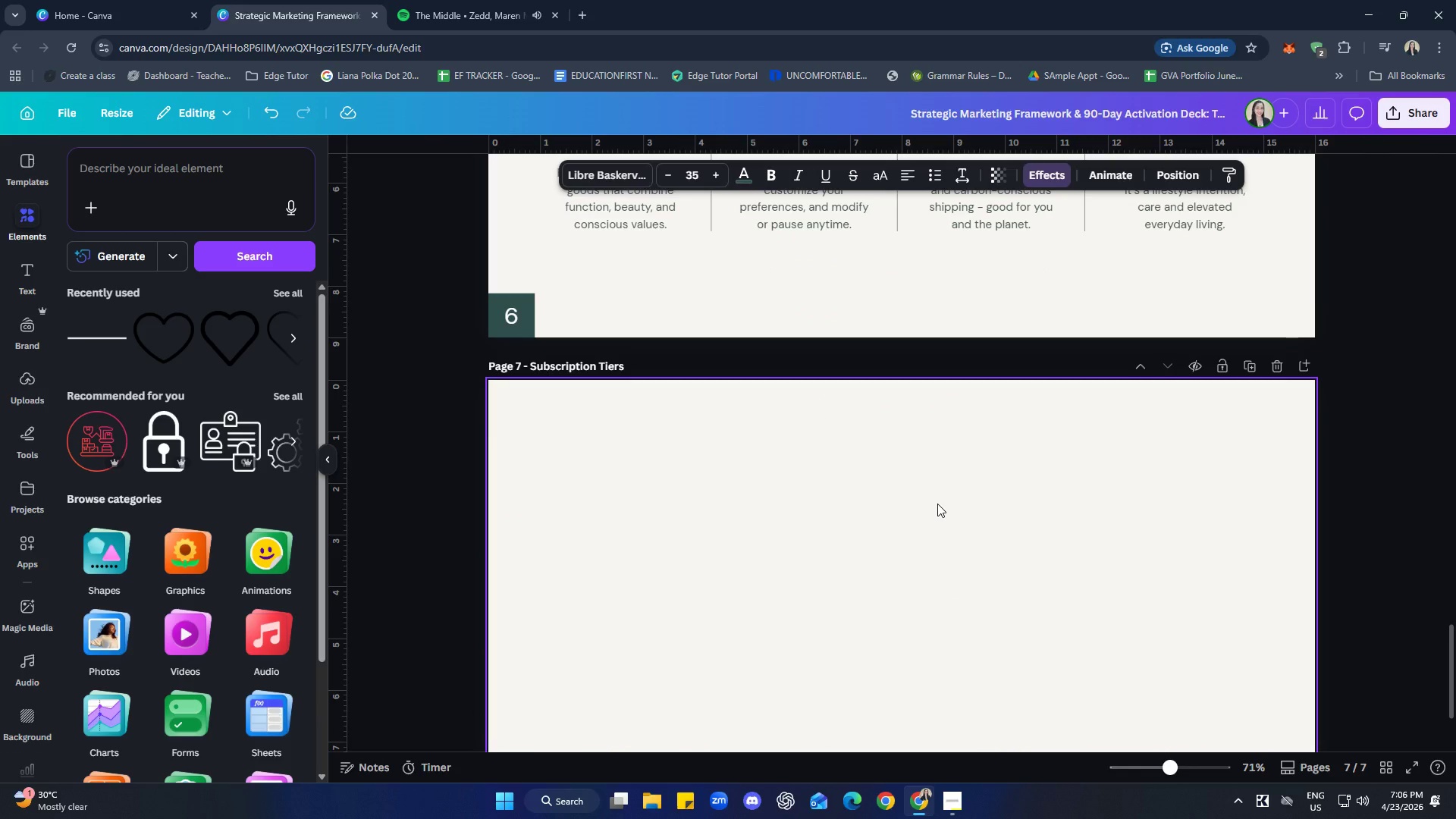 
left_click([937, 504])
 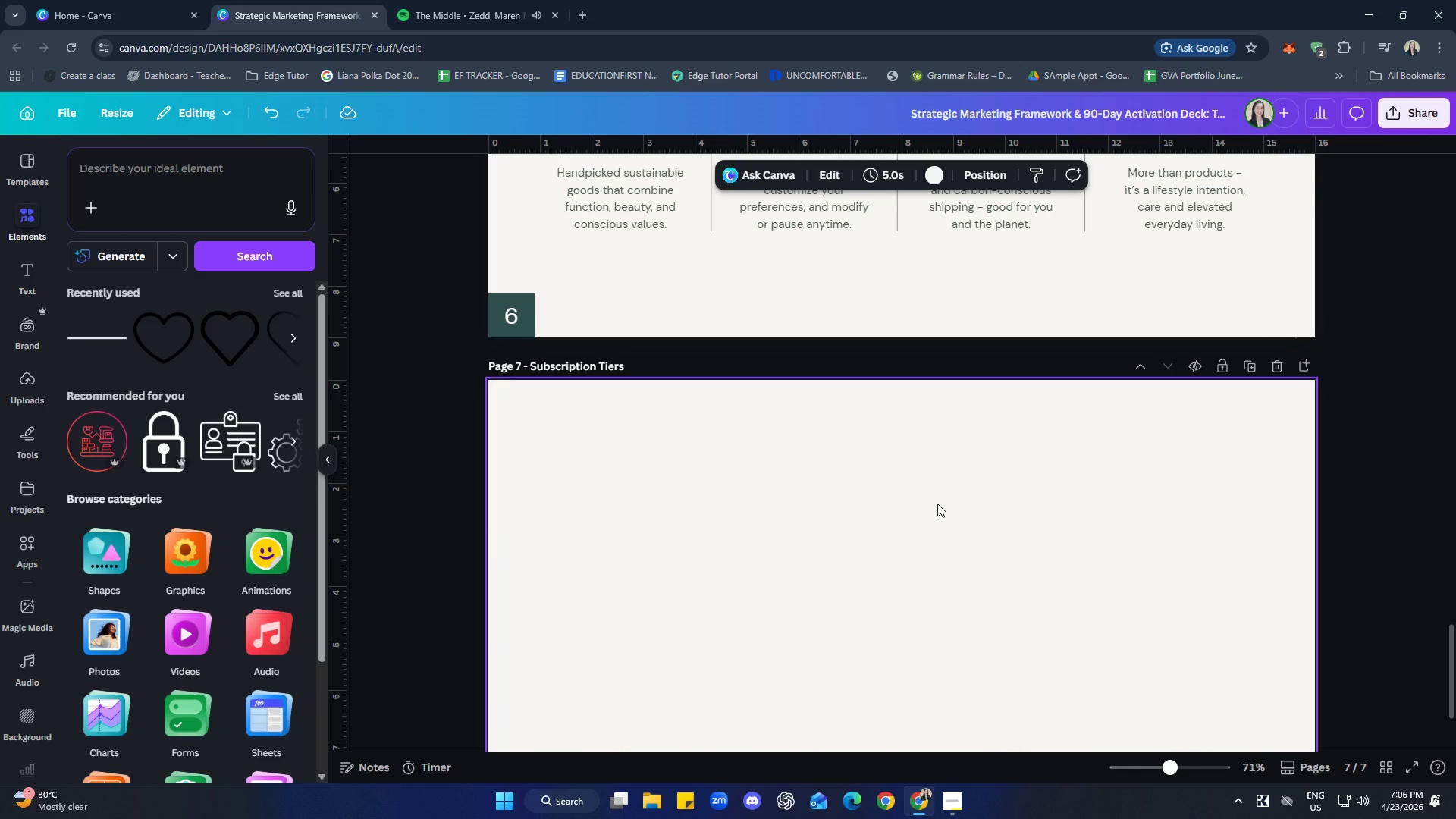 
hold_key(key=ControlLeft, duration=0.55)